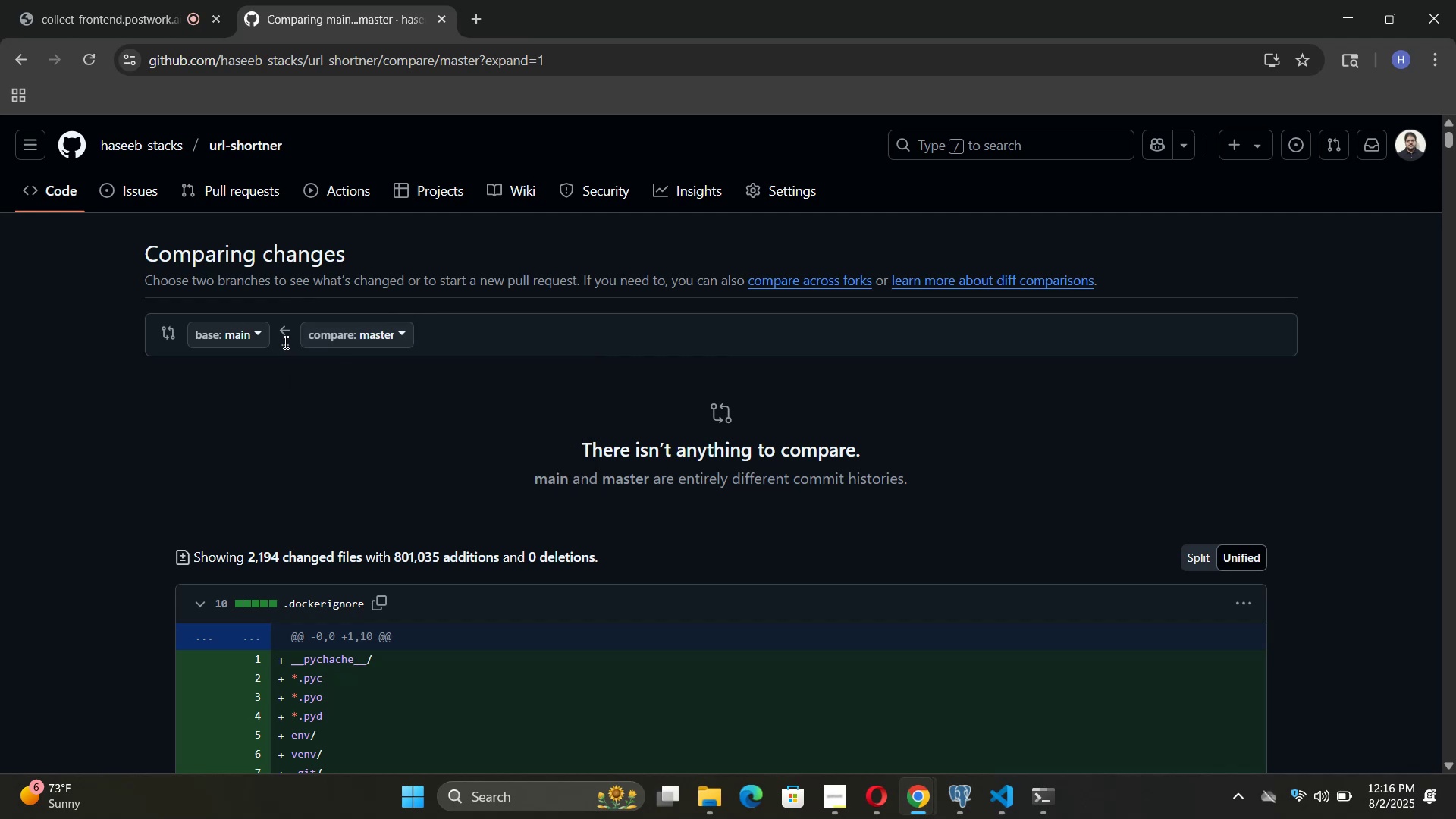 
left_click([284, 342])
 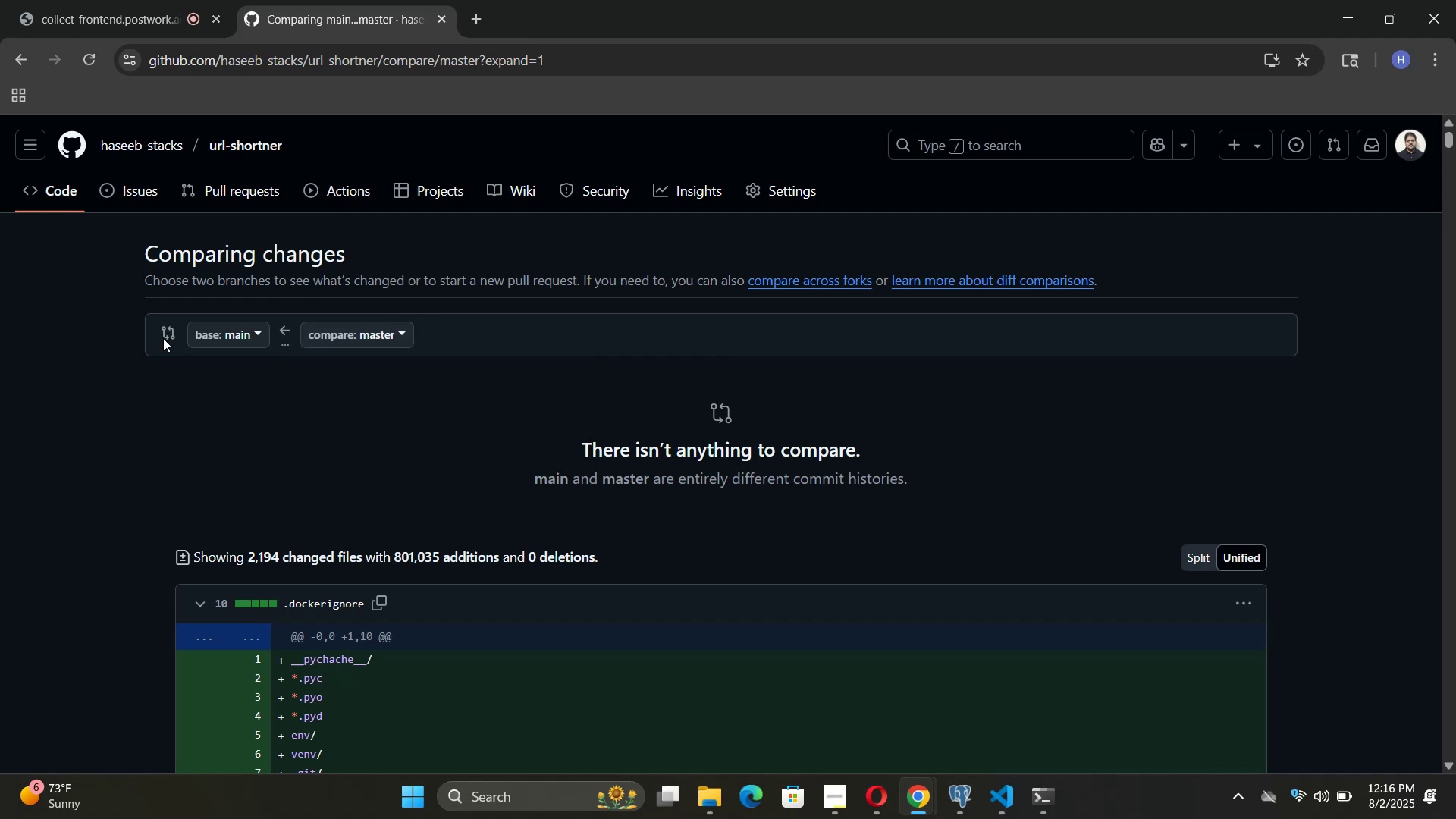 
left_click([170, 334])
 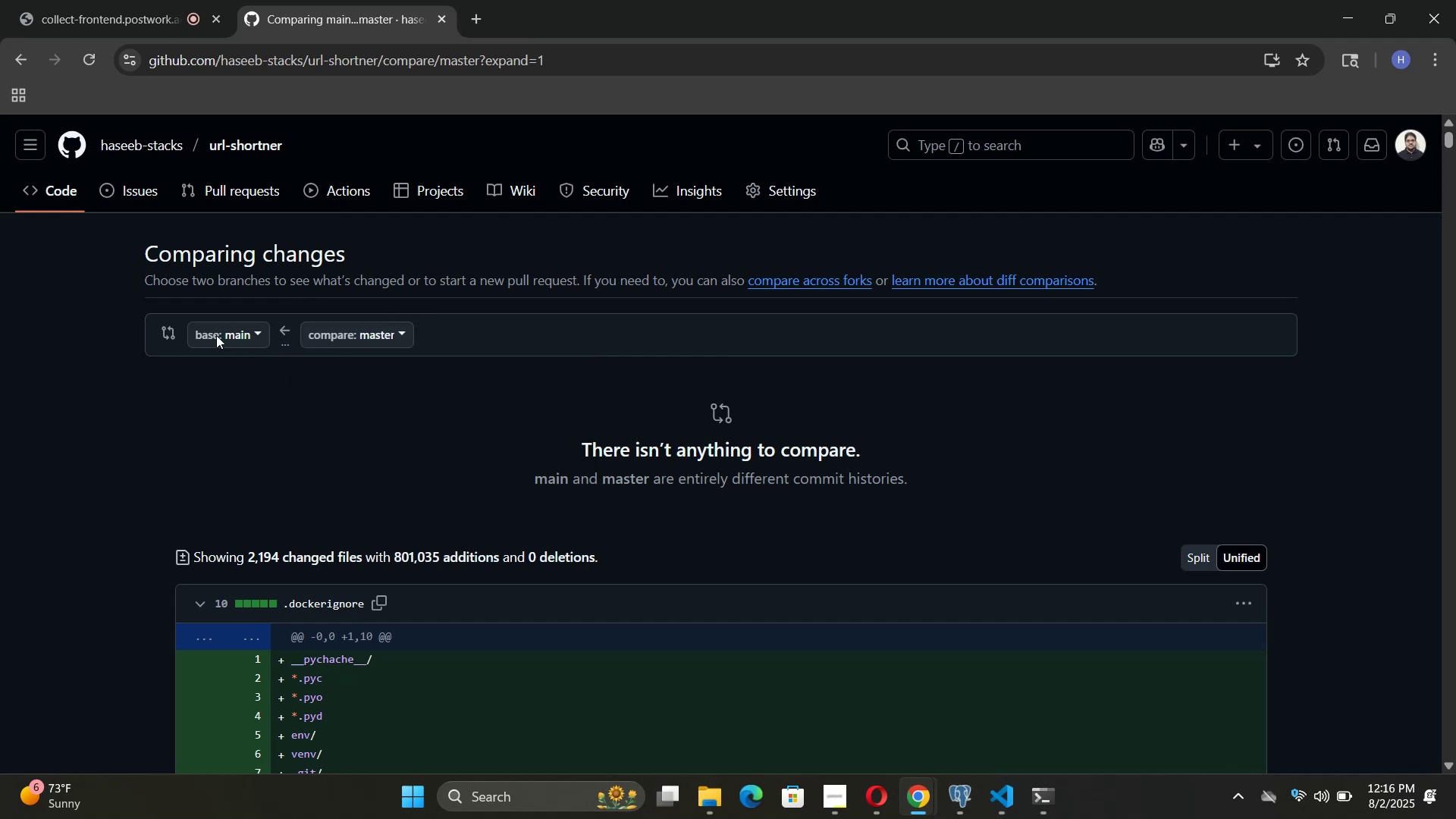 
left_click([240, 338])
 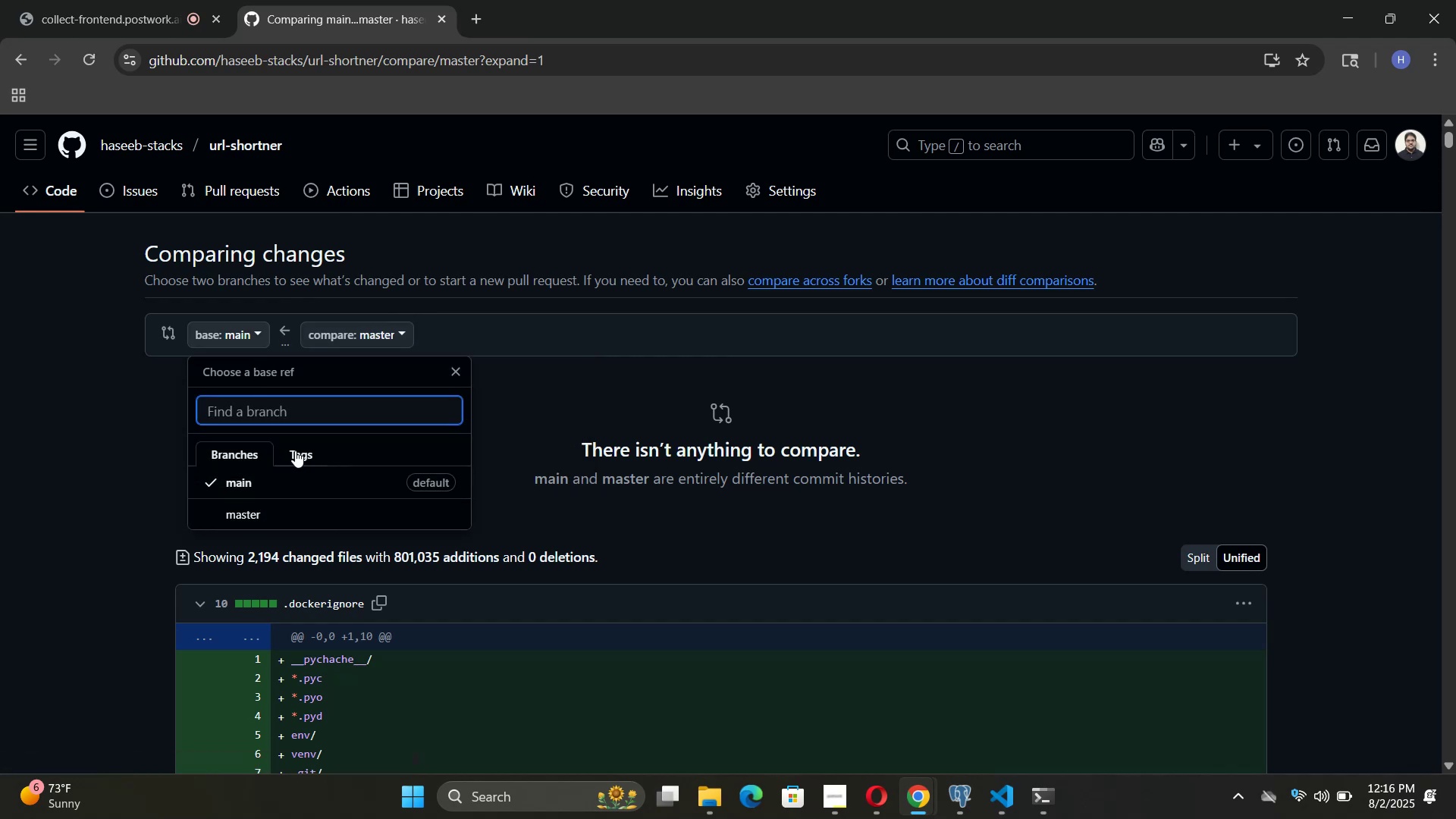 
wait(5.08)
 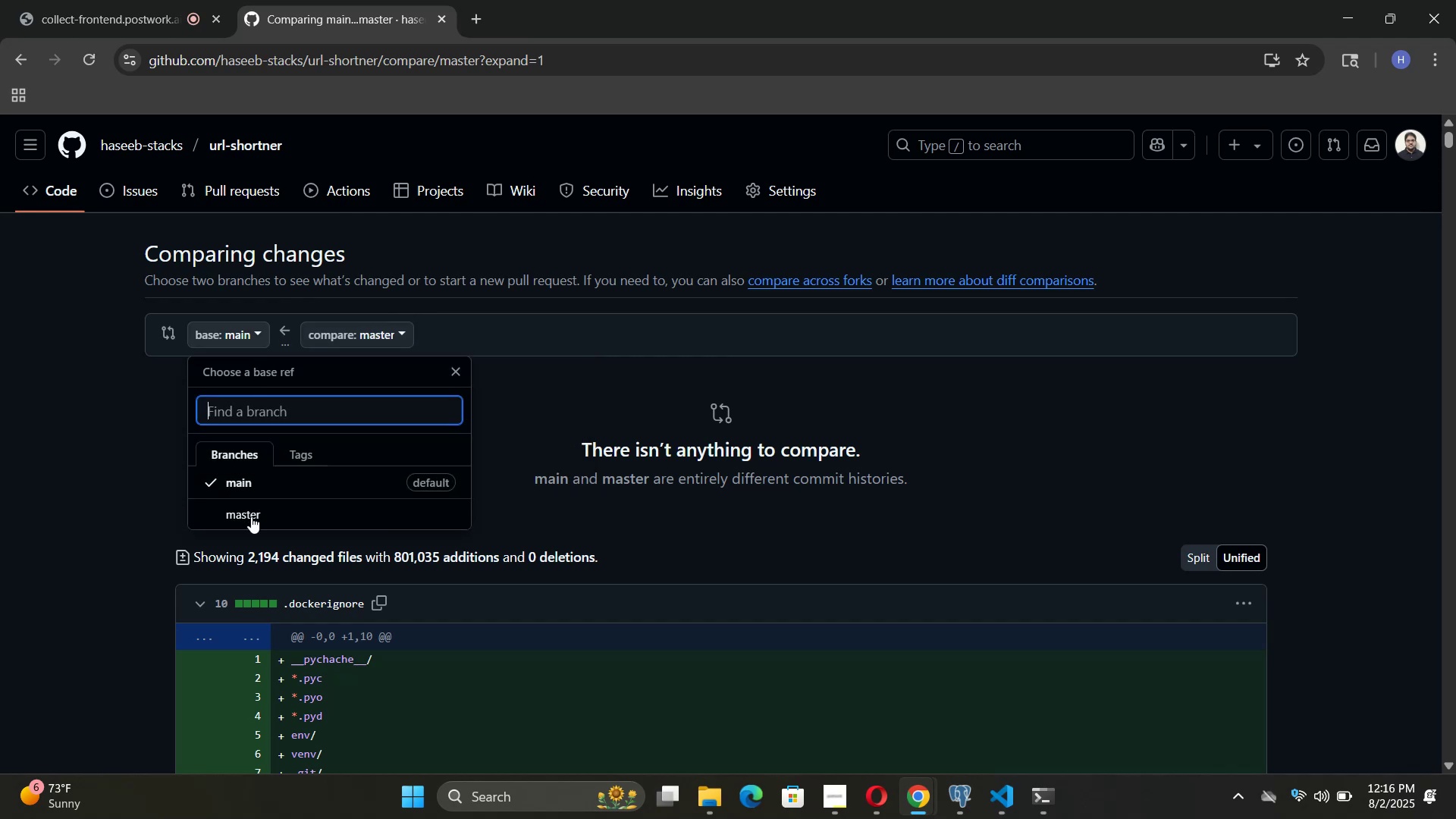 
left_click([465, 327])
 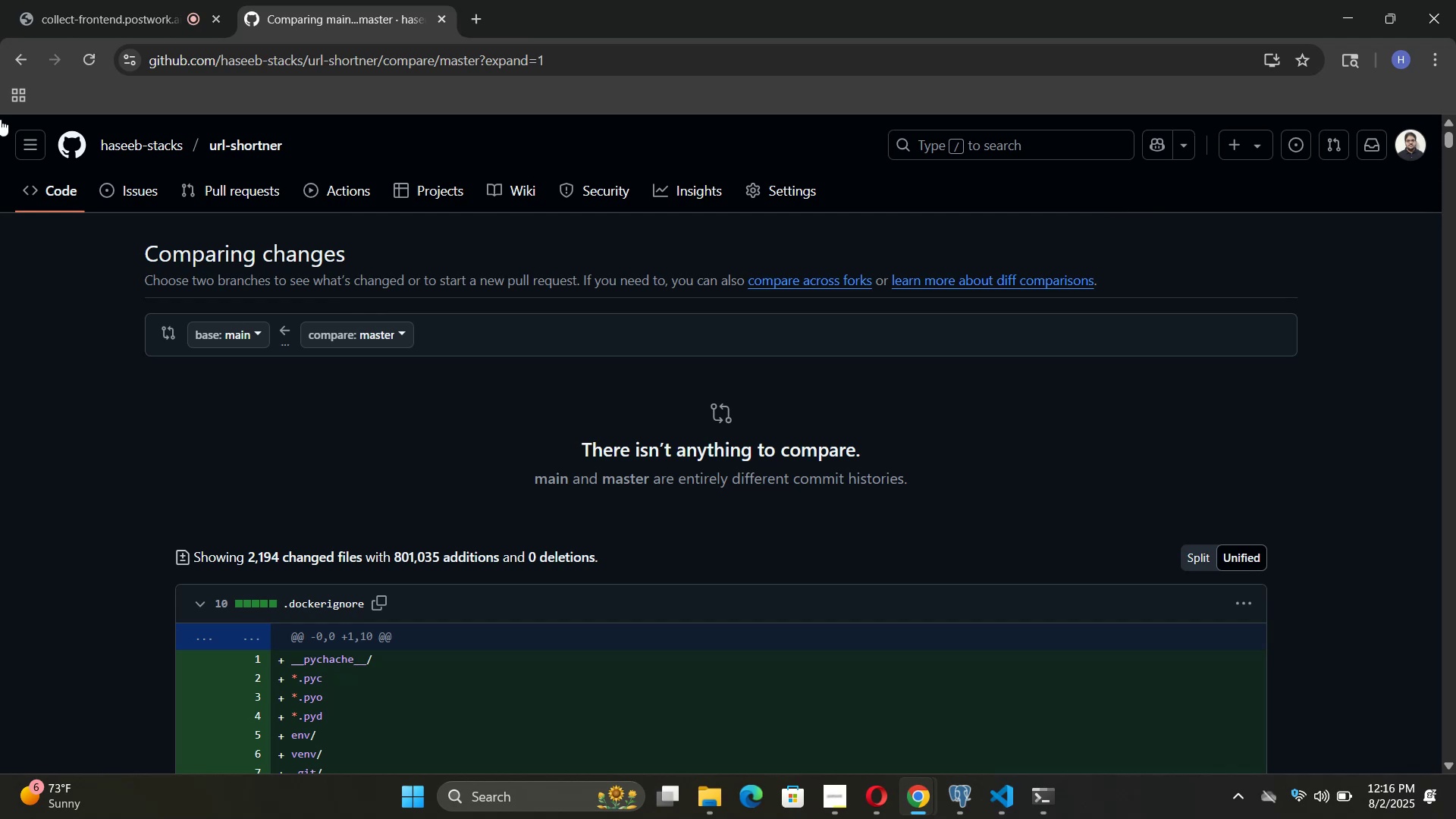 
left_click([59, 194])
 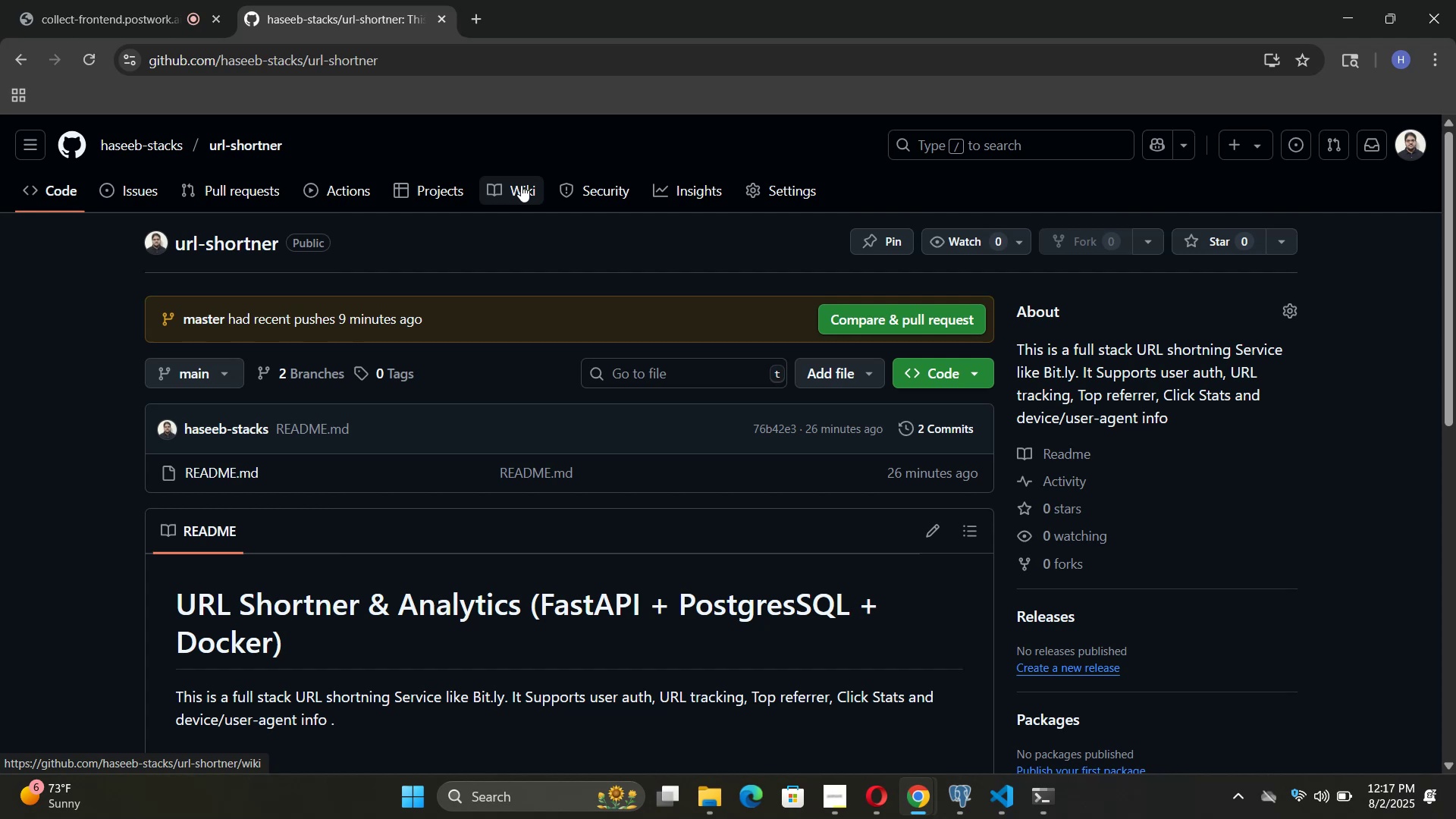 
wait(59.37)
 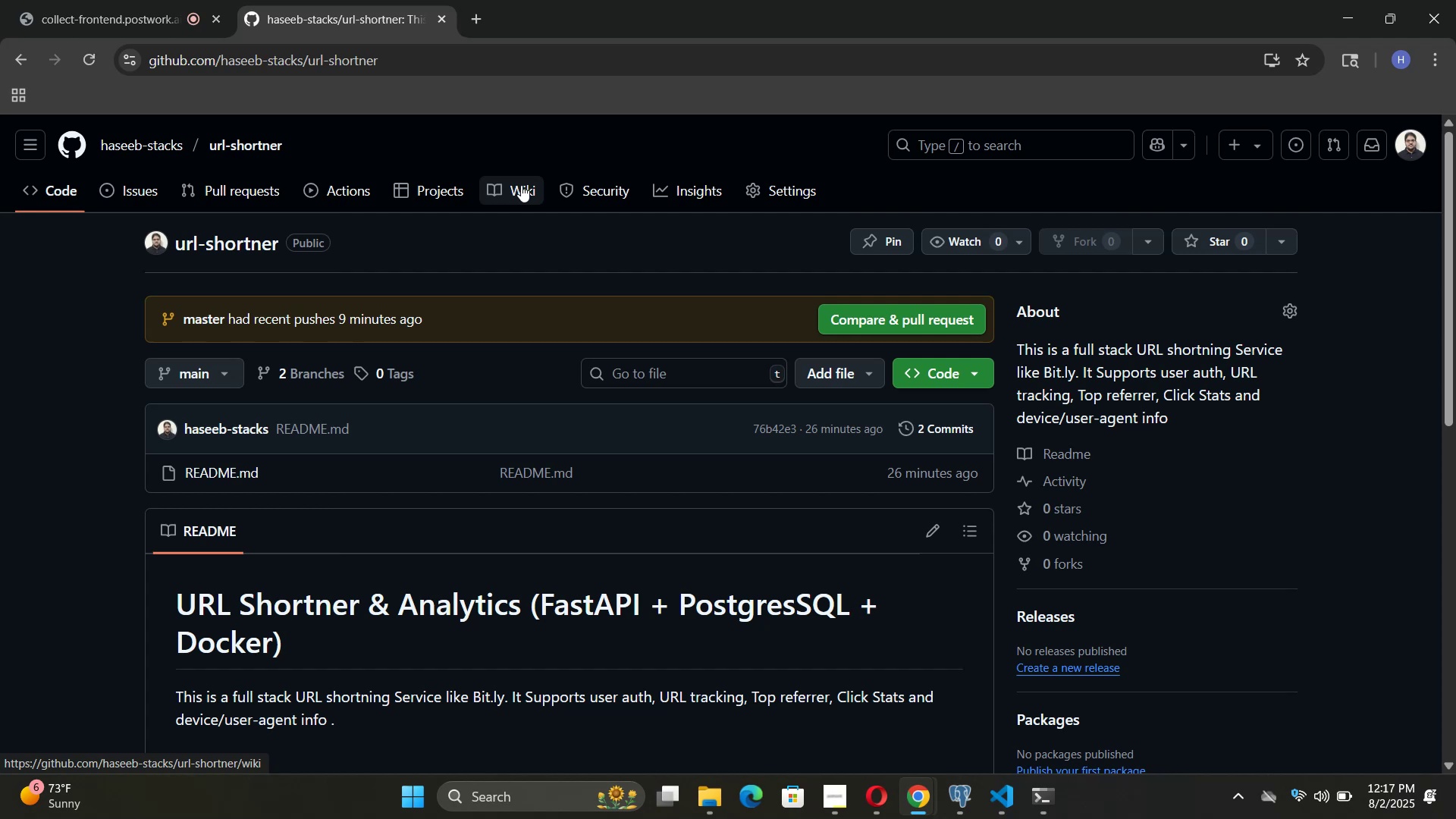 
left_click([912, 315])
 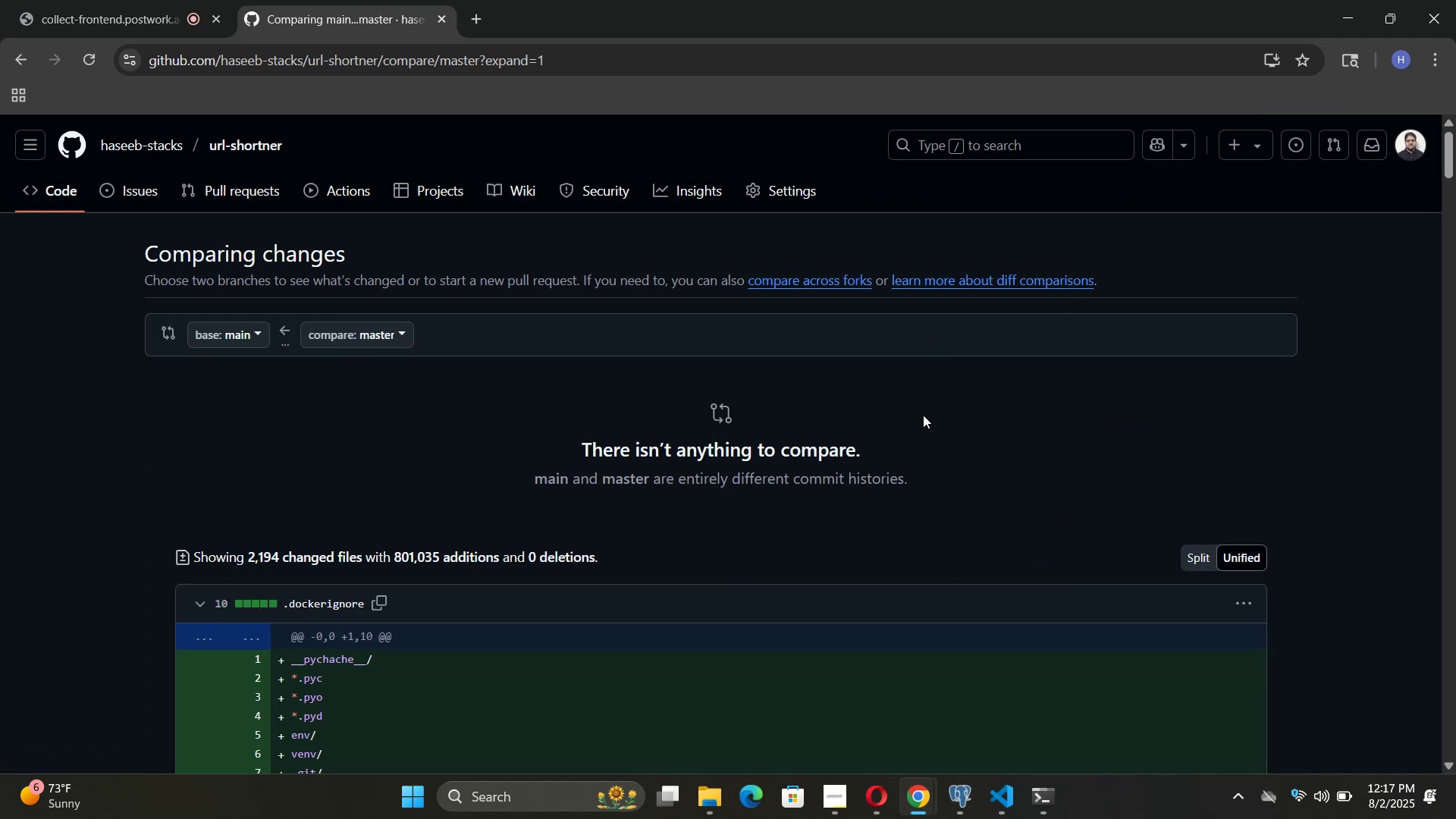 
wait(5.26)
 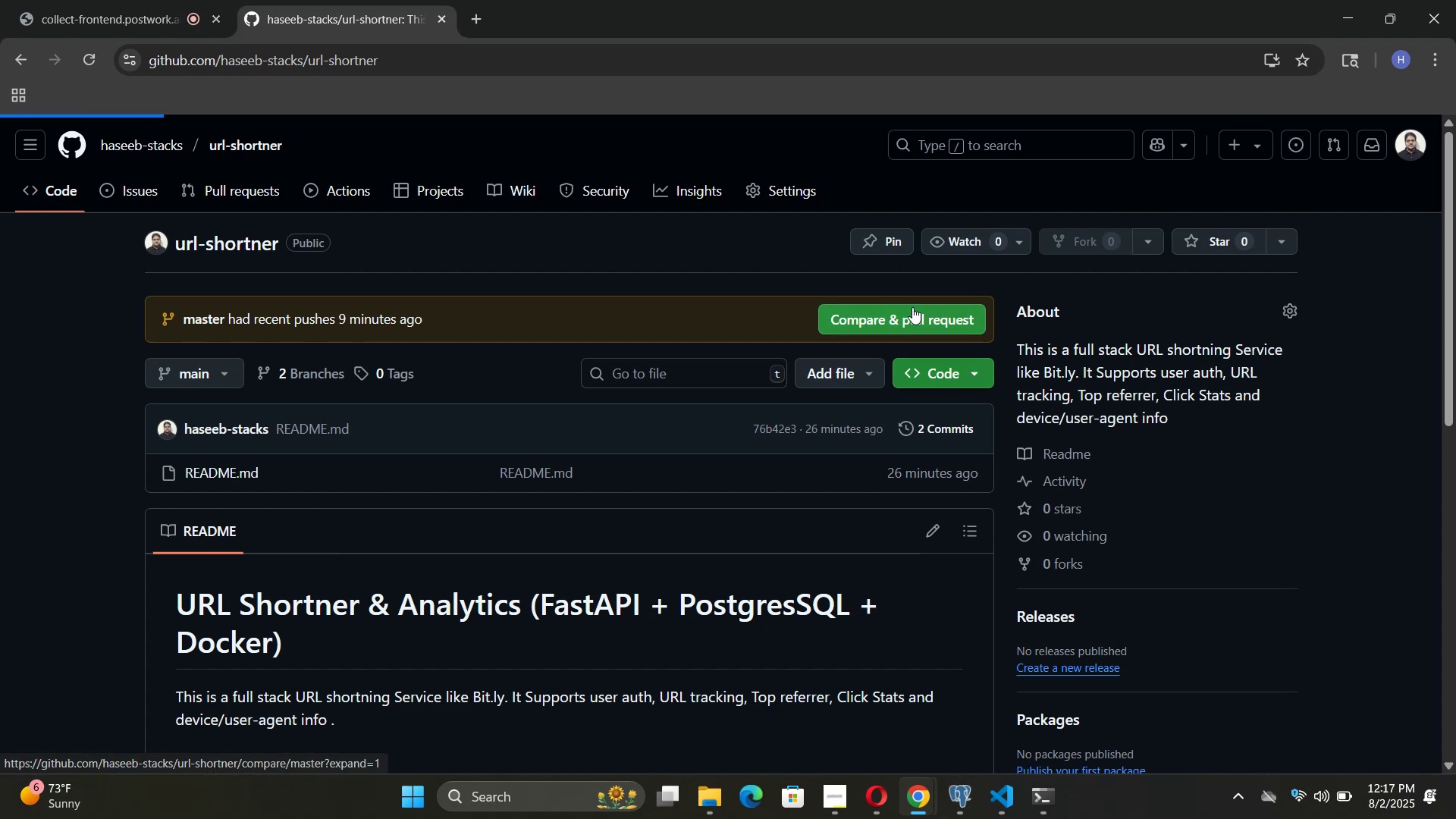 
double_click([1003, 434])
 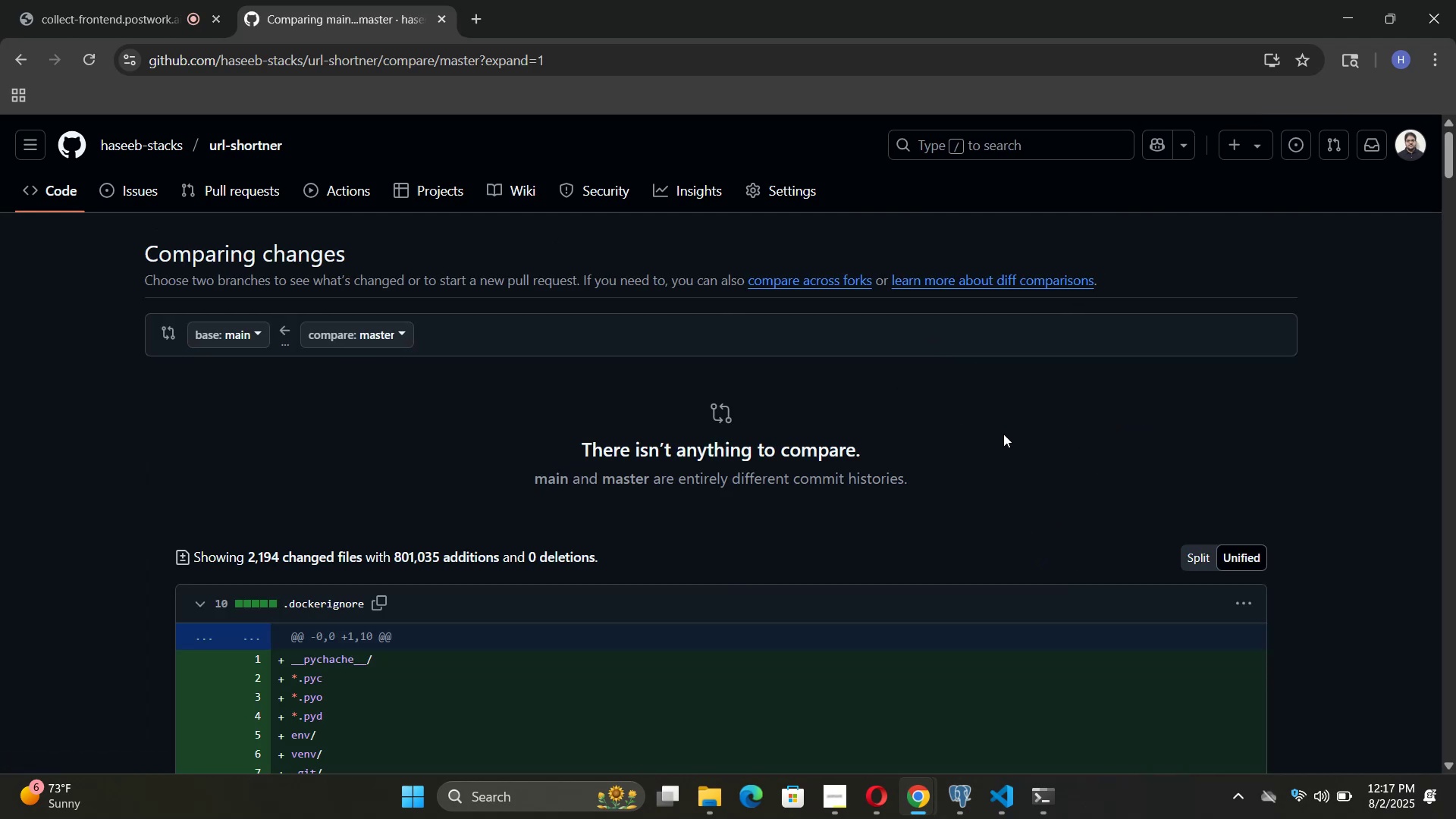 
triple_click([1003, 434])
 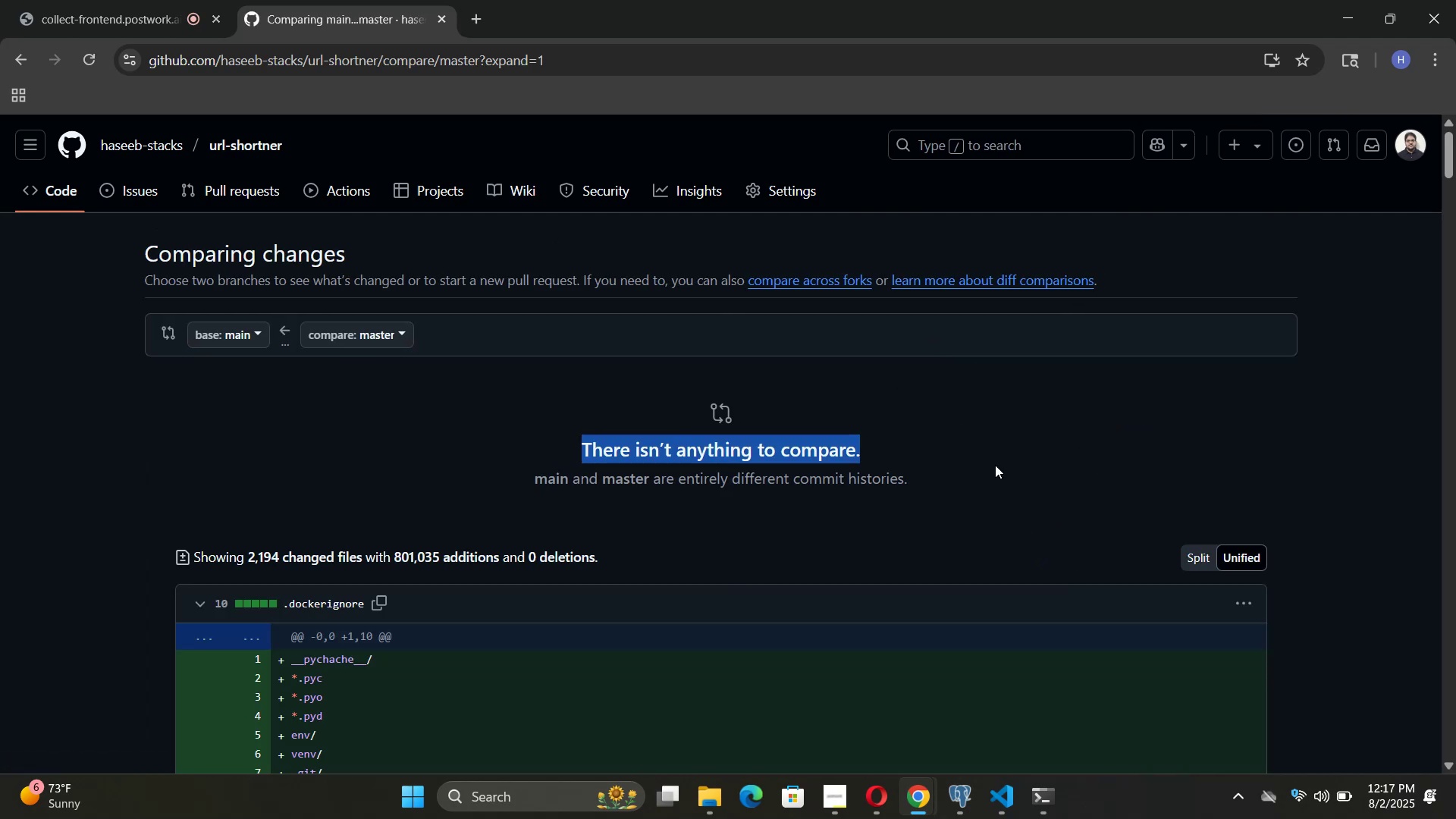 
left_click([990, 492])
 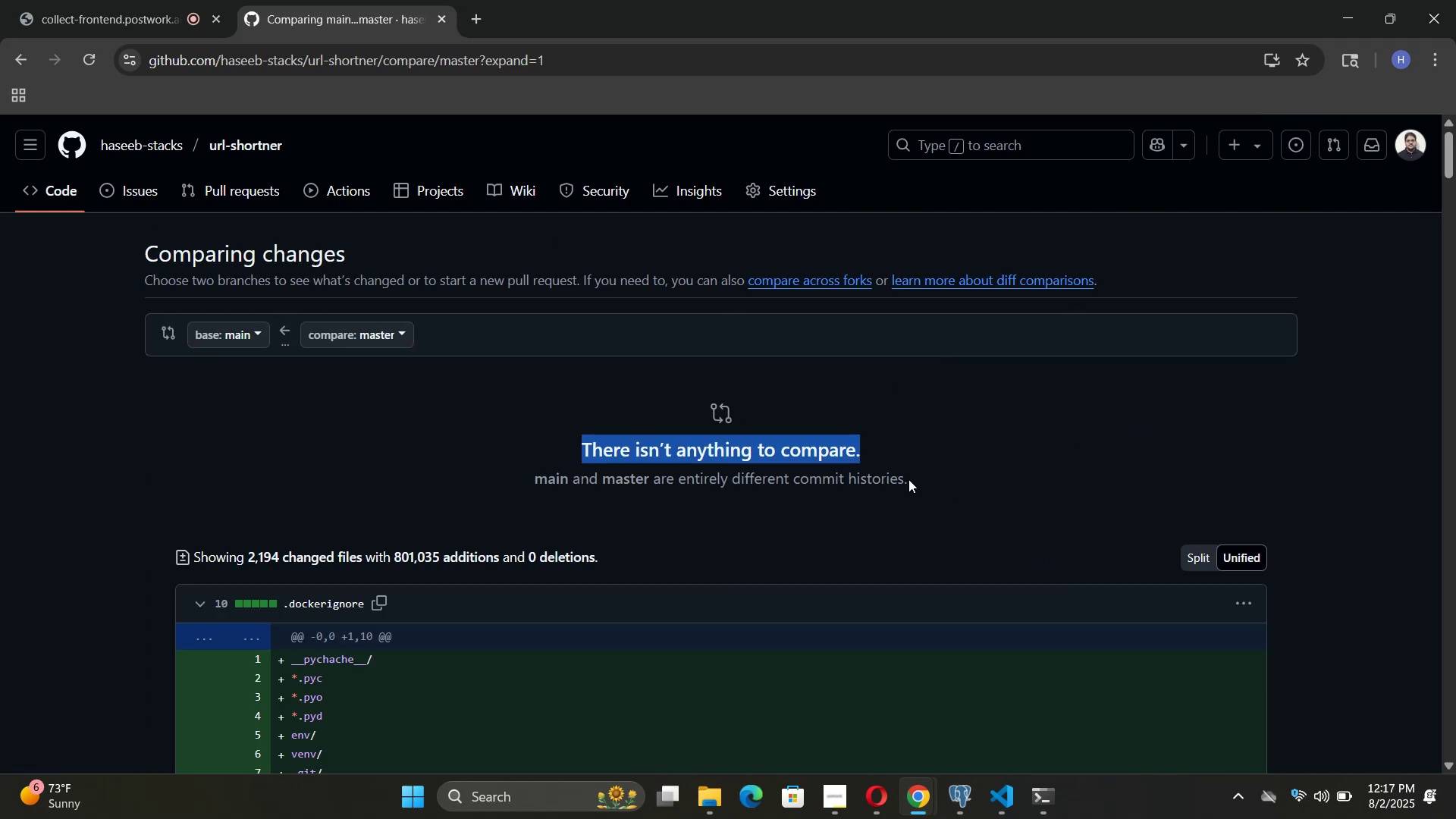 
left_click([899, 479])
 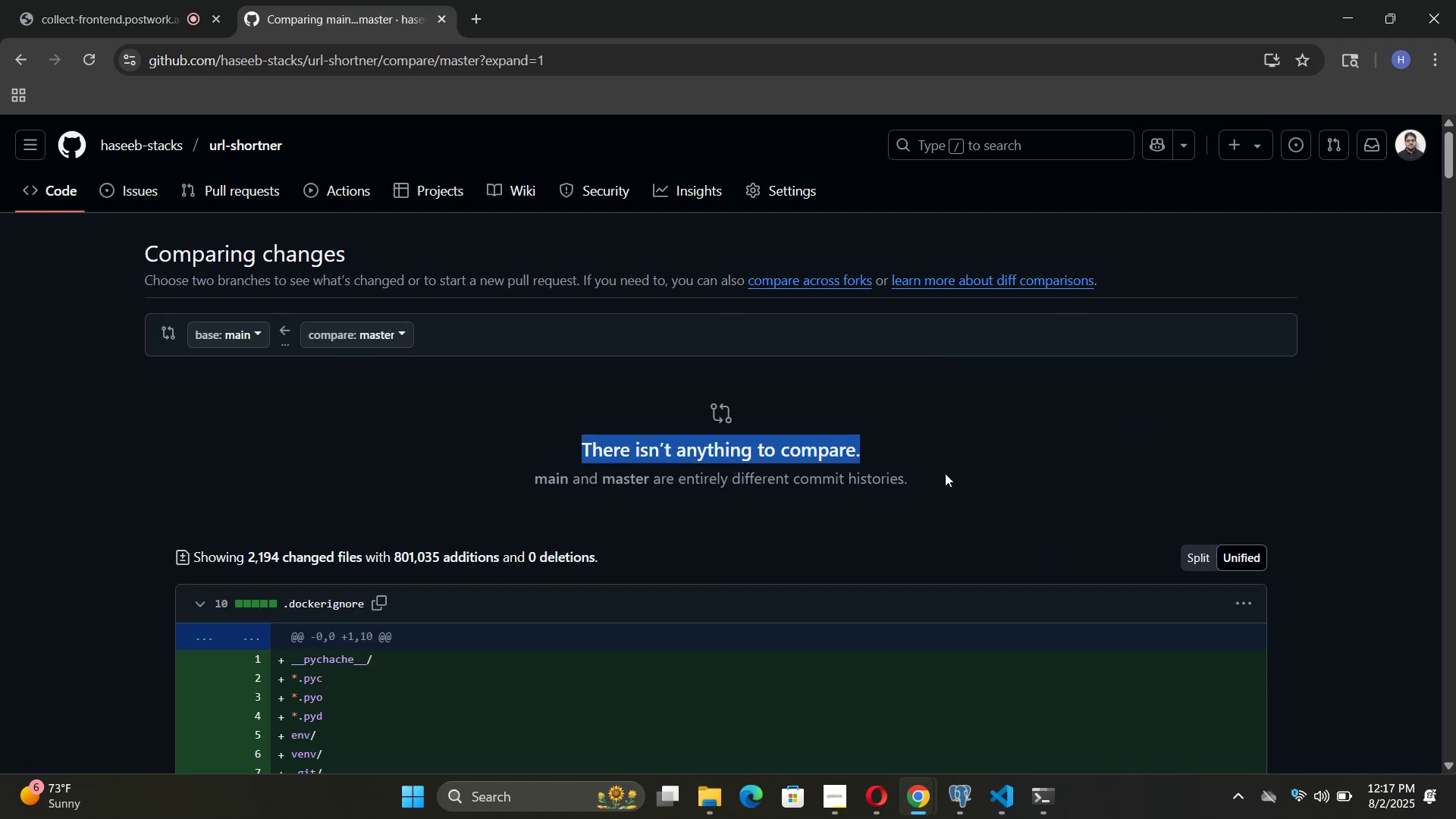 
double_click([945, 475])
 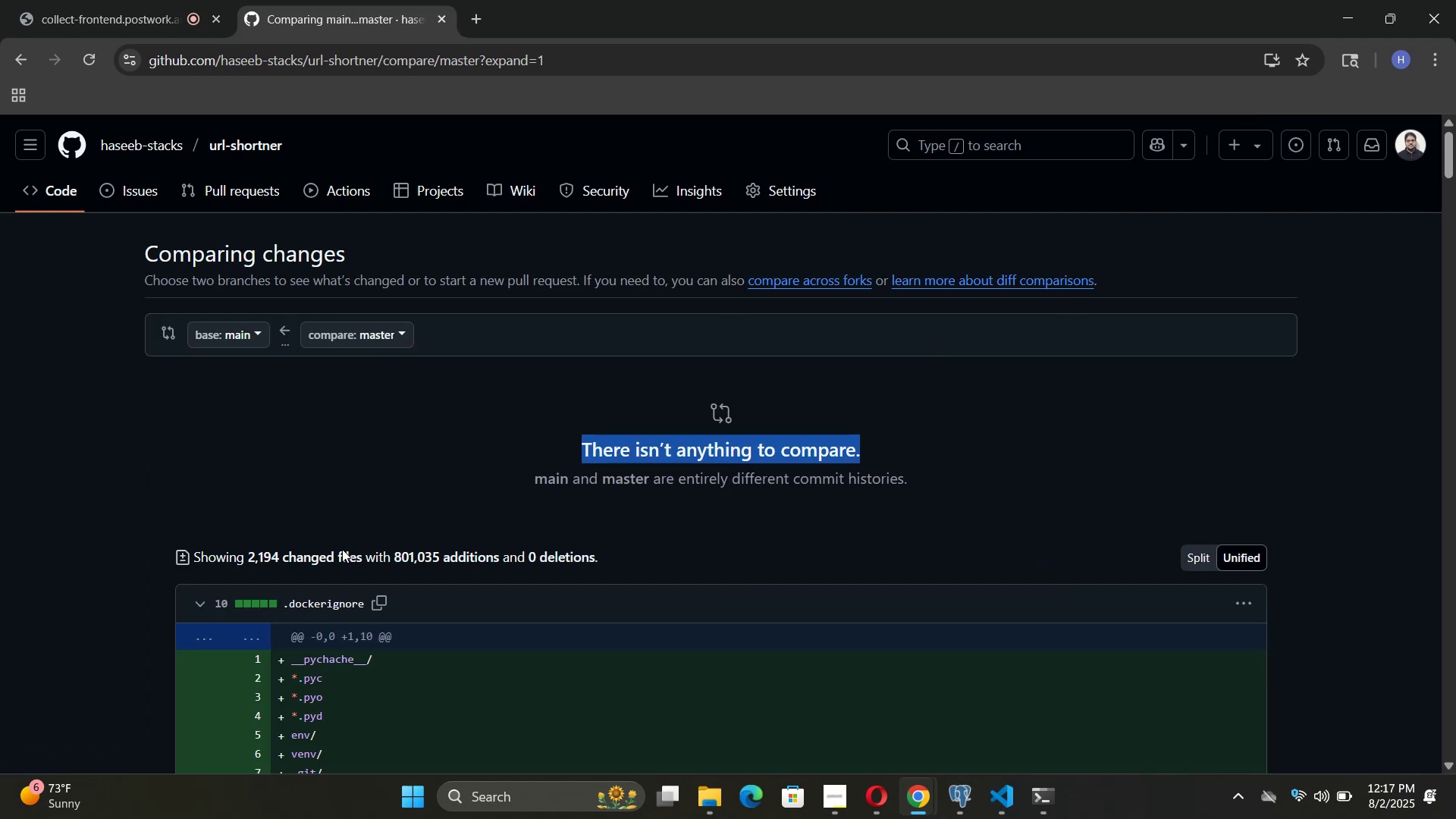 
double_click([328, 378])
 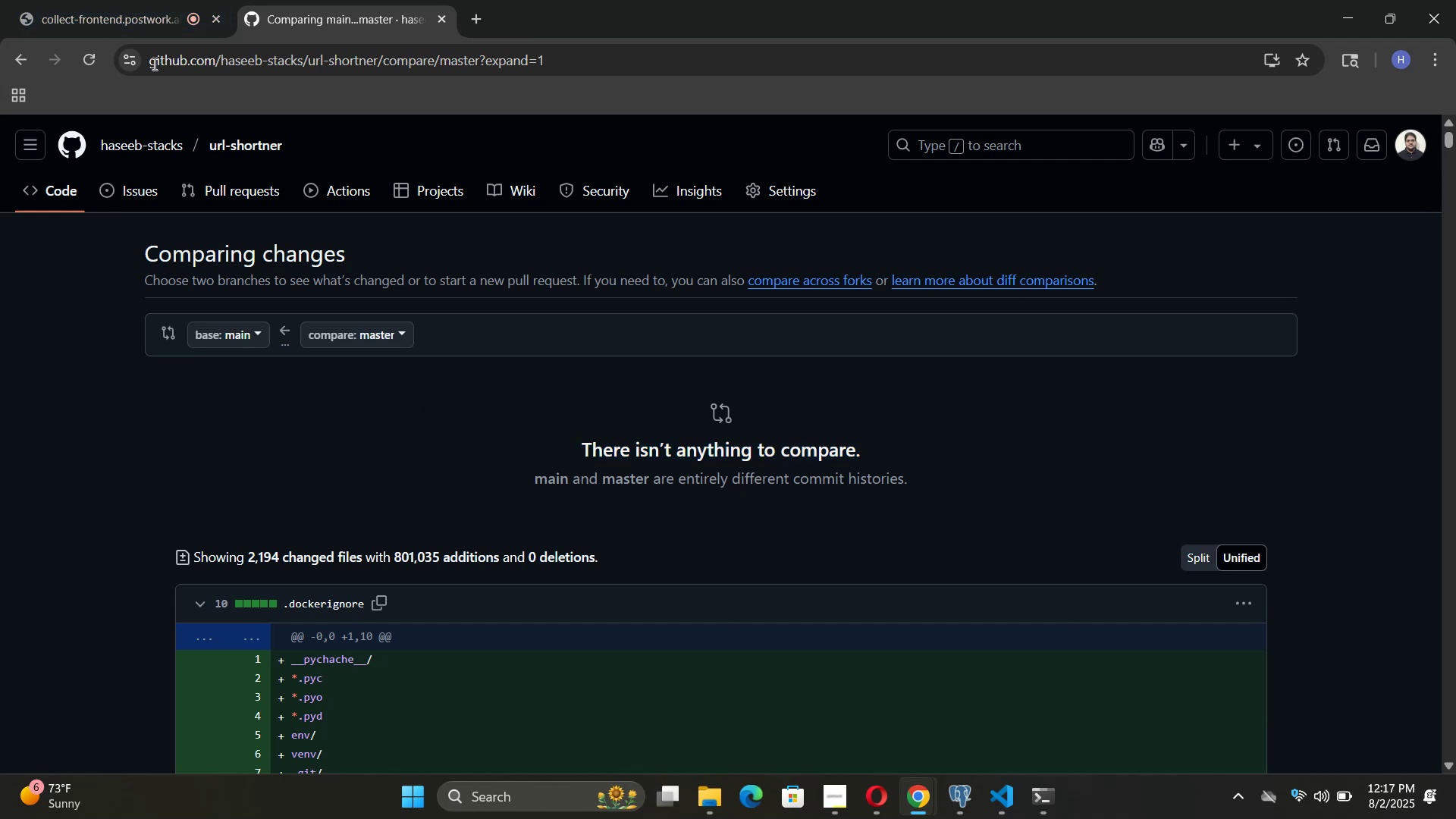 
left_click([108, 10])
 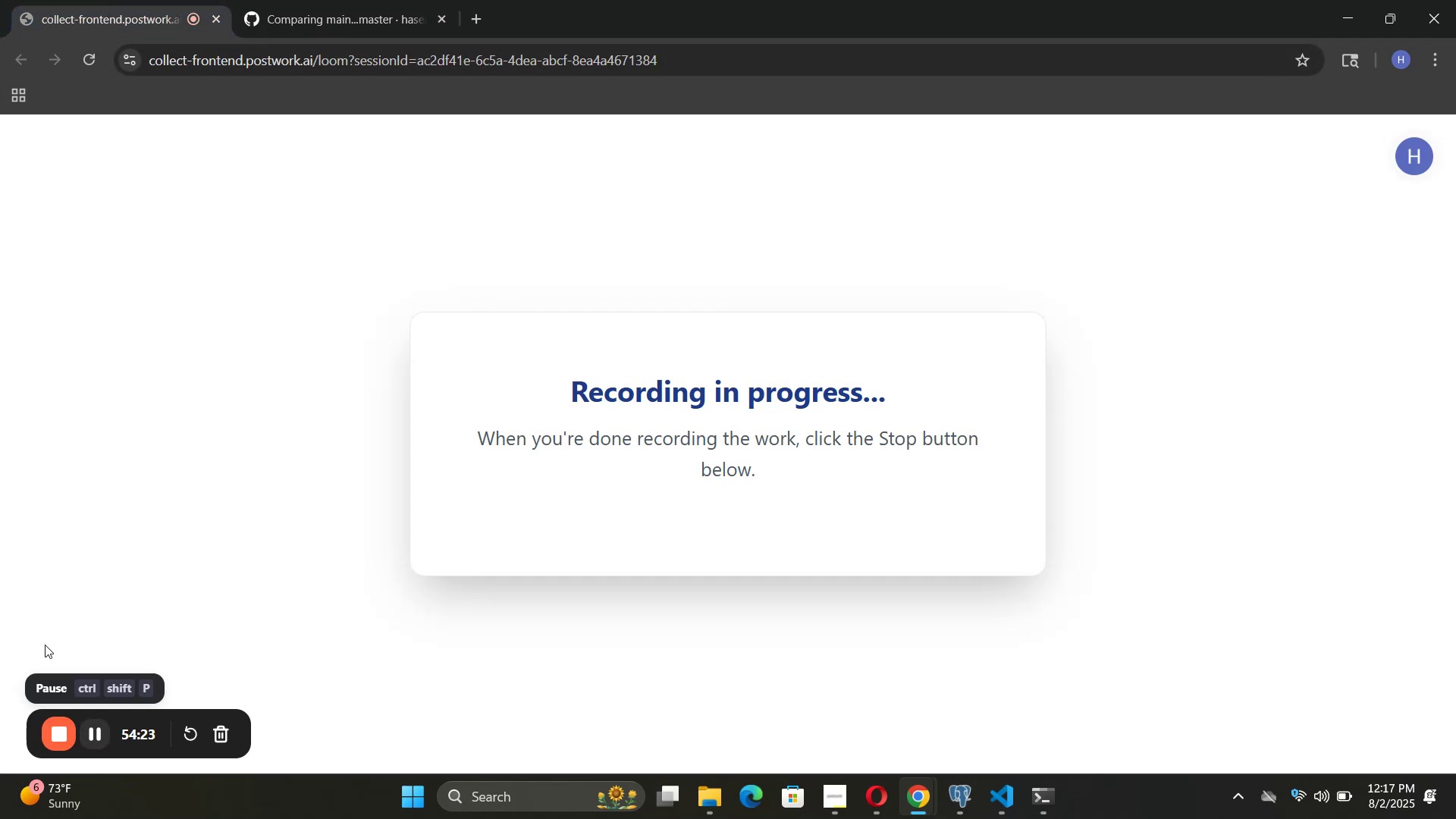 
left_click([143, 17])
 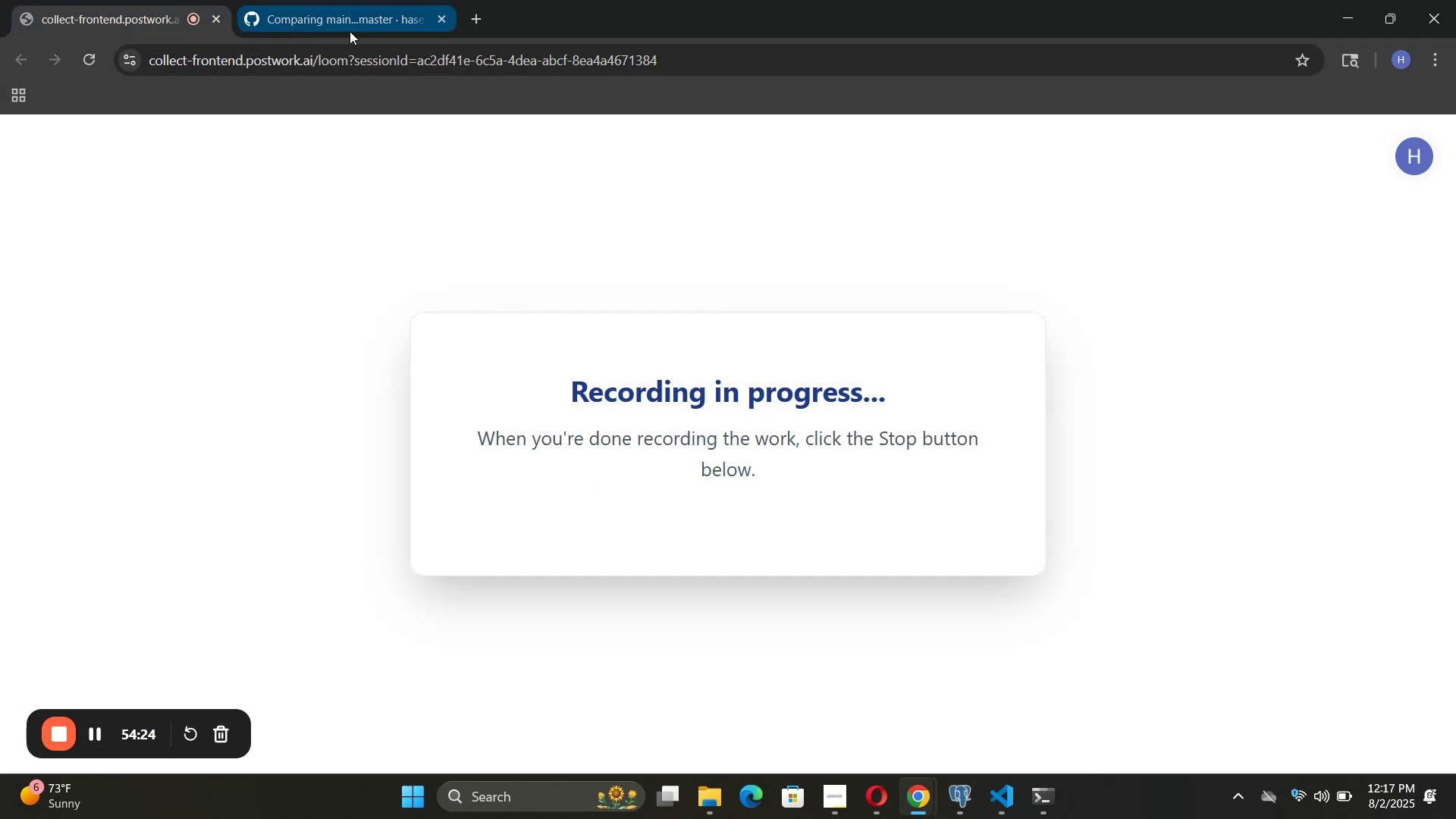 
left_click([350, 30])
 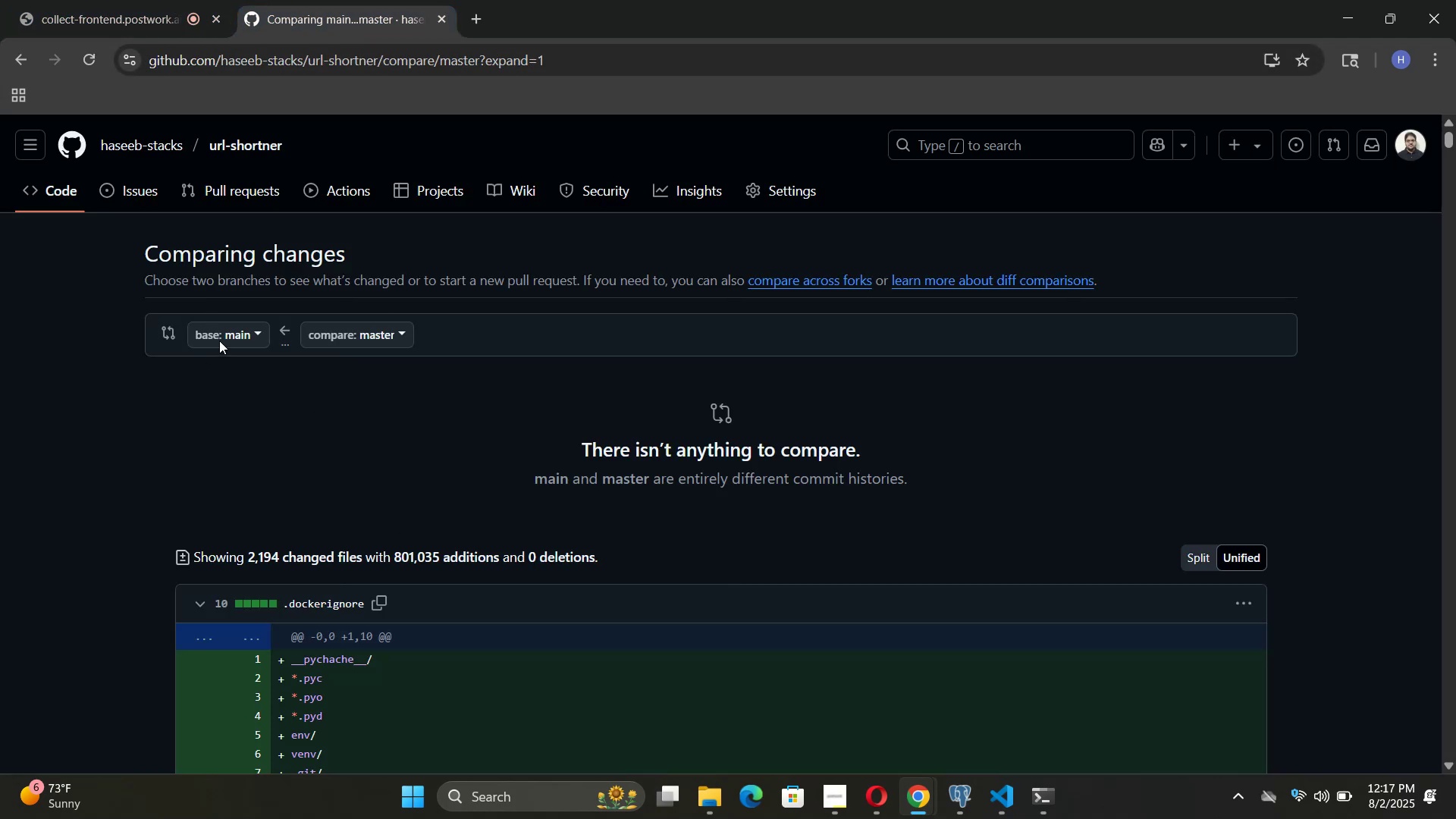 
double_click([221, 337])
 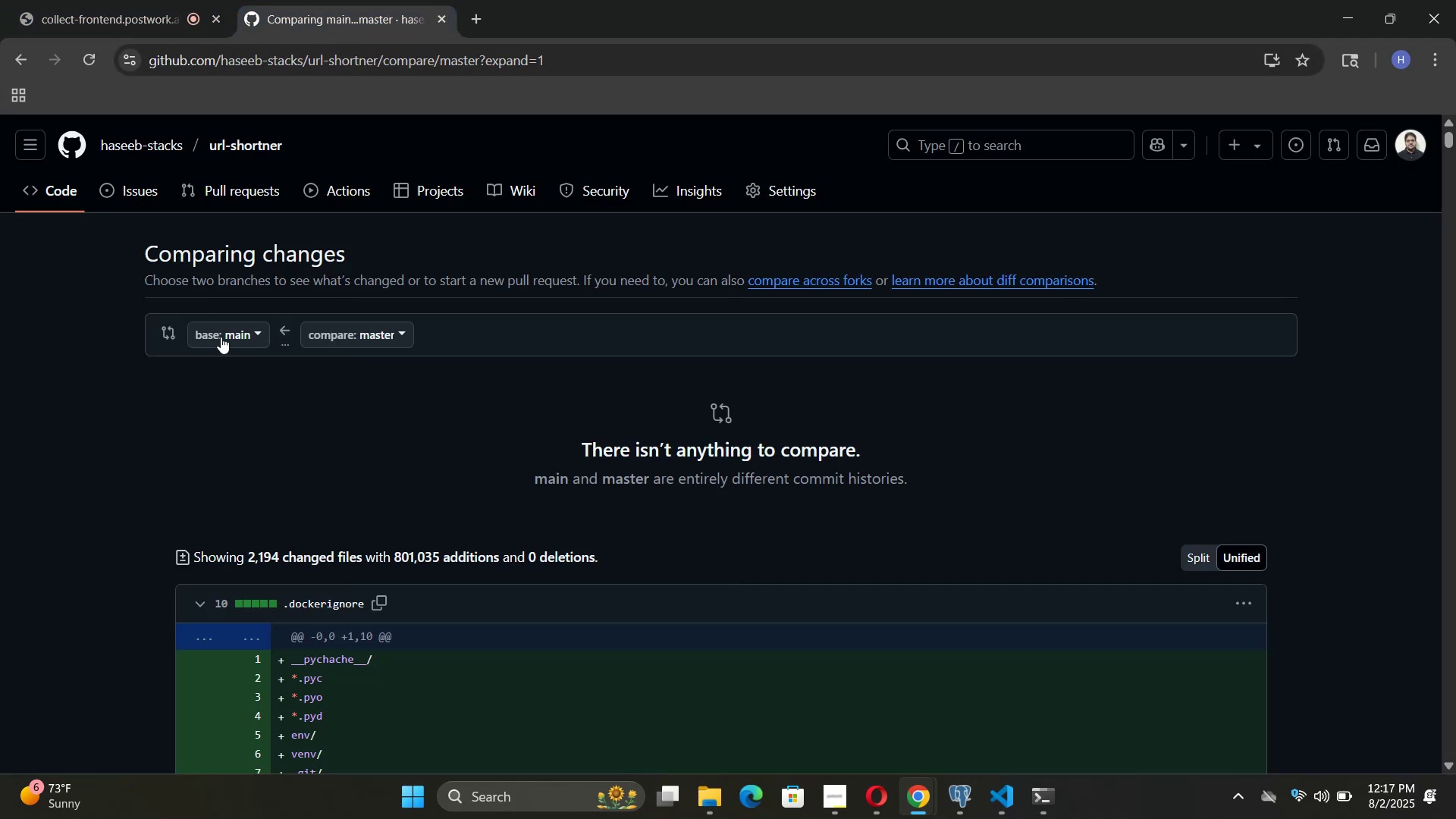 
triple_click([221, 337])
 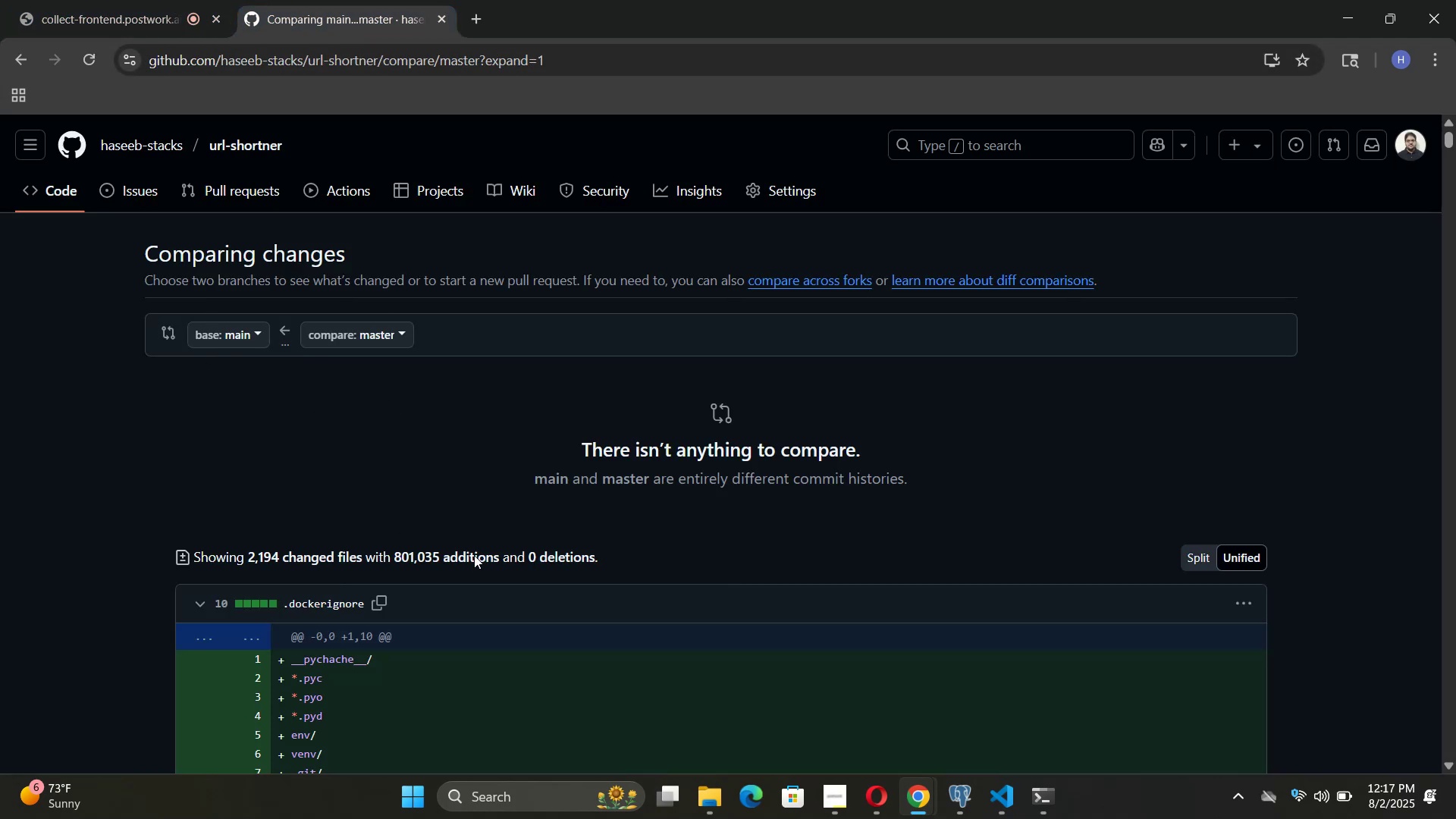 
scroll: coordinate [598, 535], scroll_direction: down, amount: 4.0
 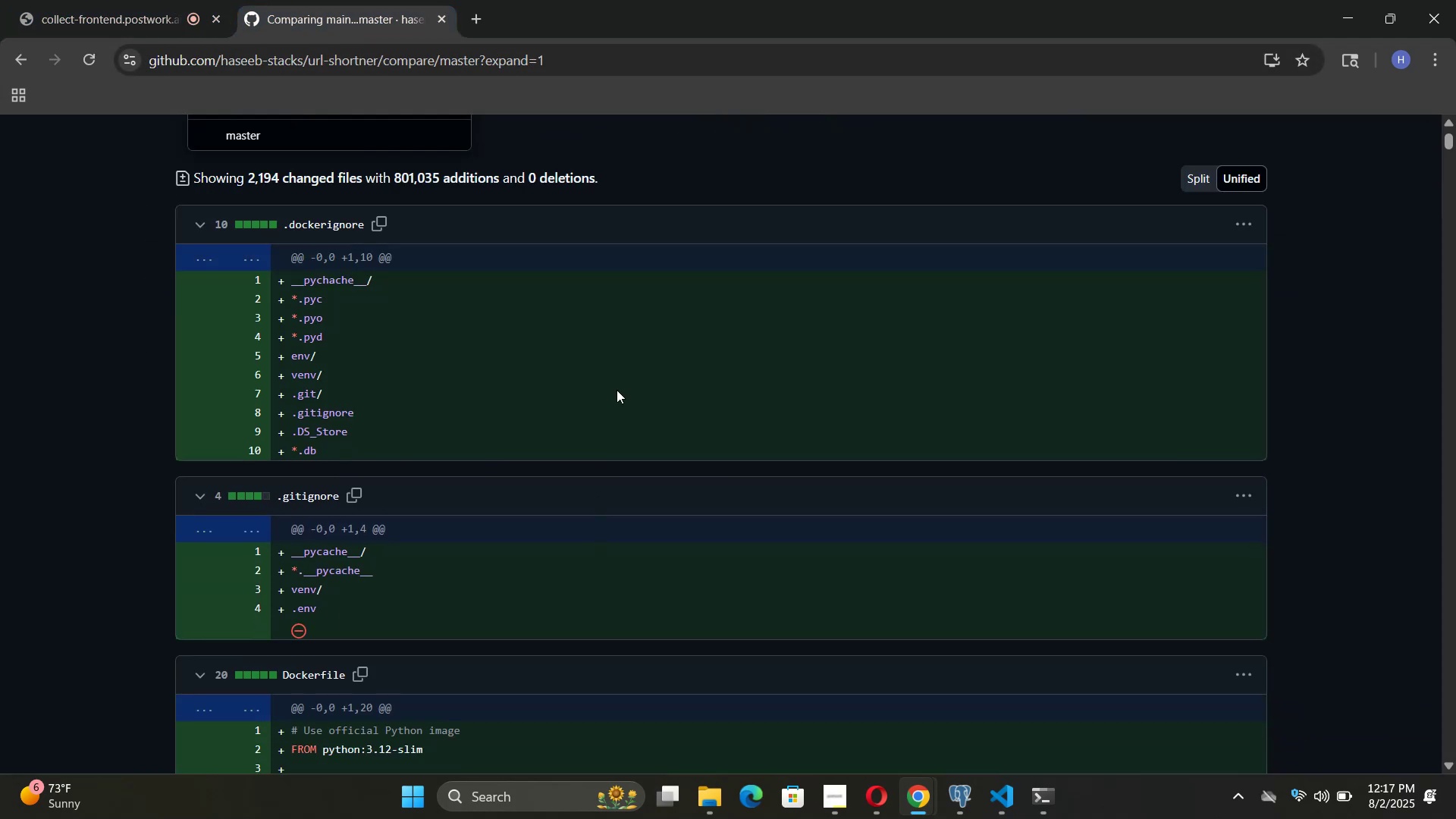 
scroll: coordinate [617, 389], scroll_direction: up, amount: 6.0
 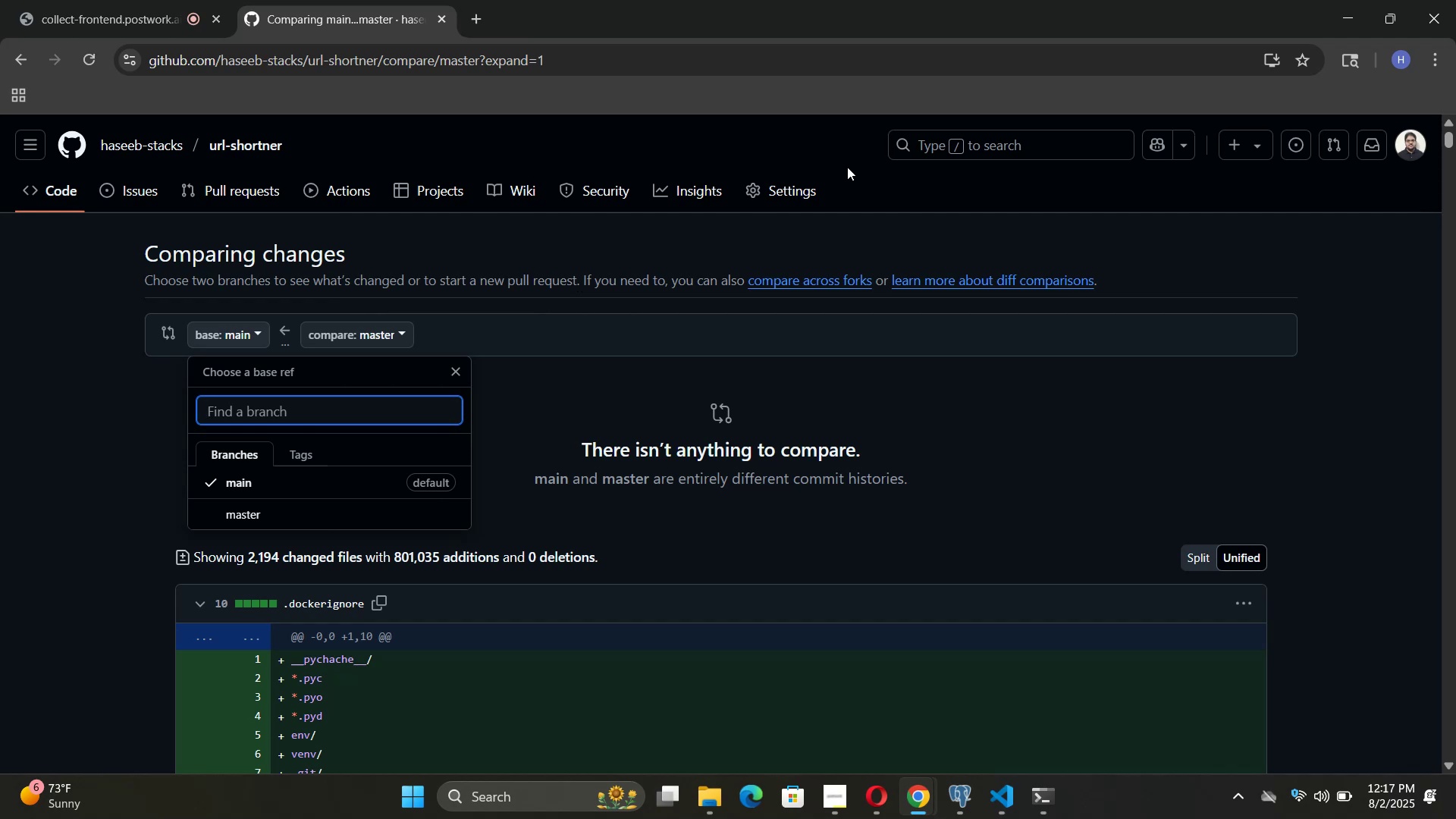 
wait(21.68)
 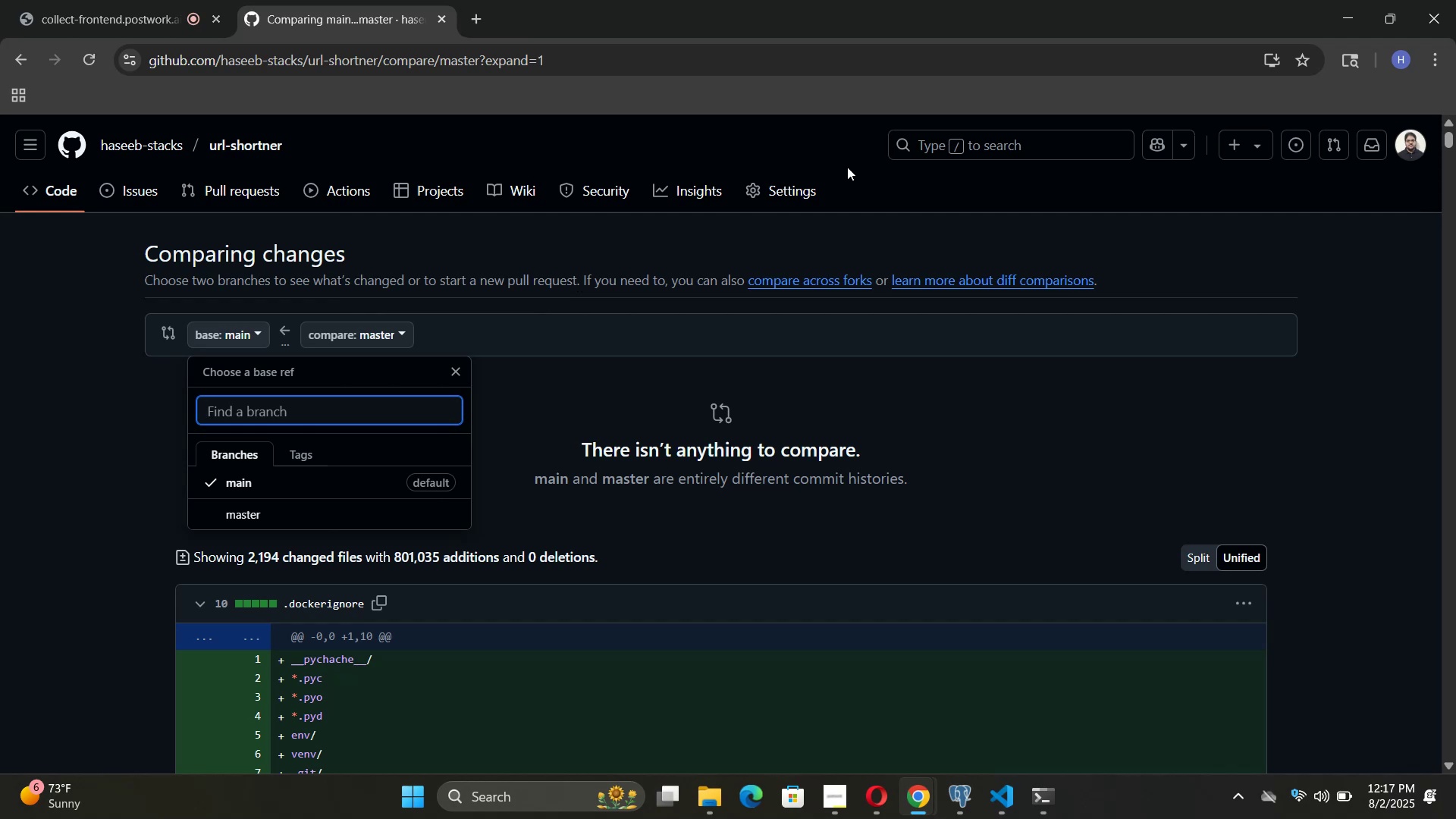 
left_click([1006, 803])
 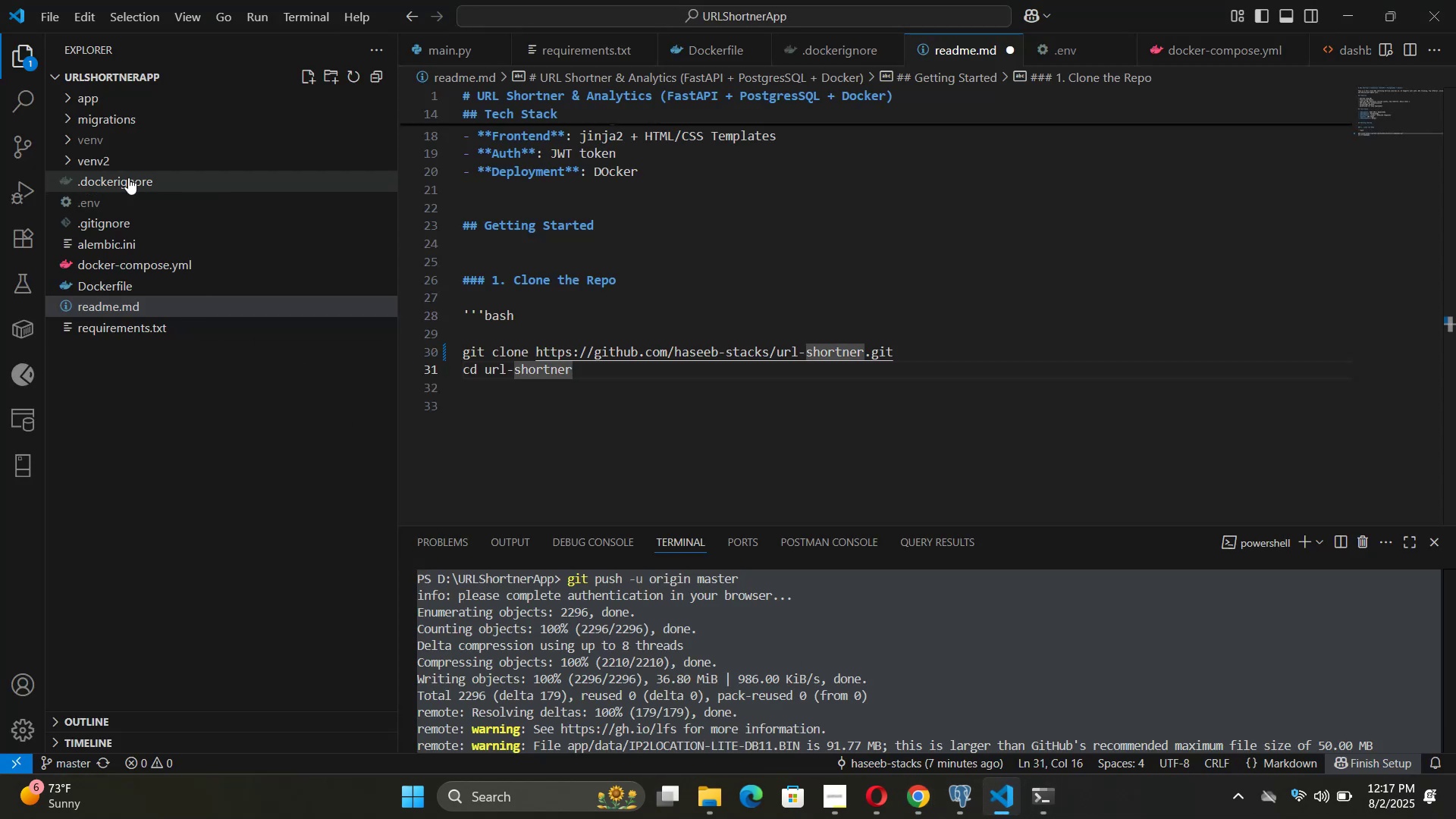 
right_click([108, 164])
 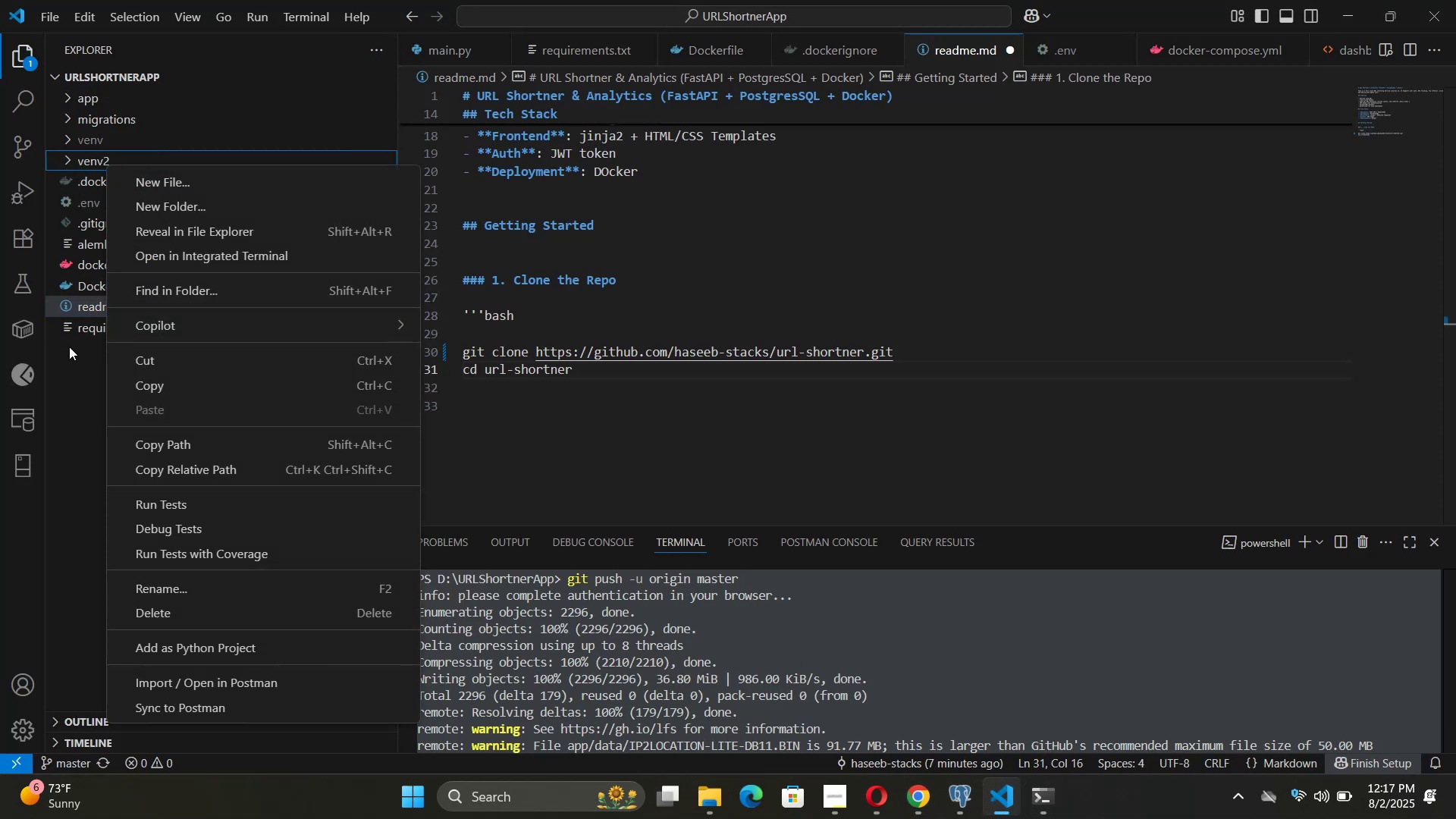 
left_click([59, 424])
 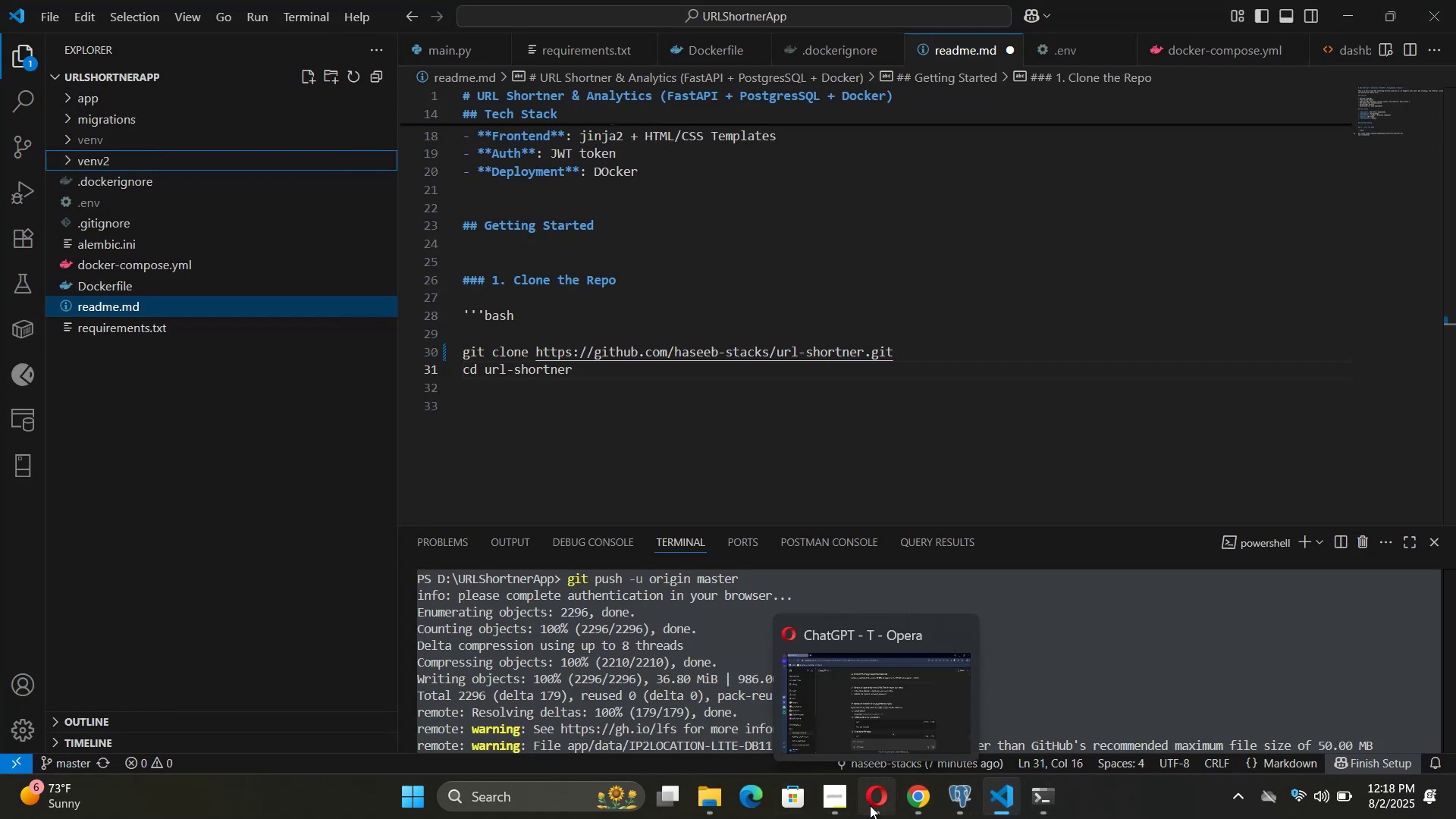 
left_click([698, 811])
 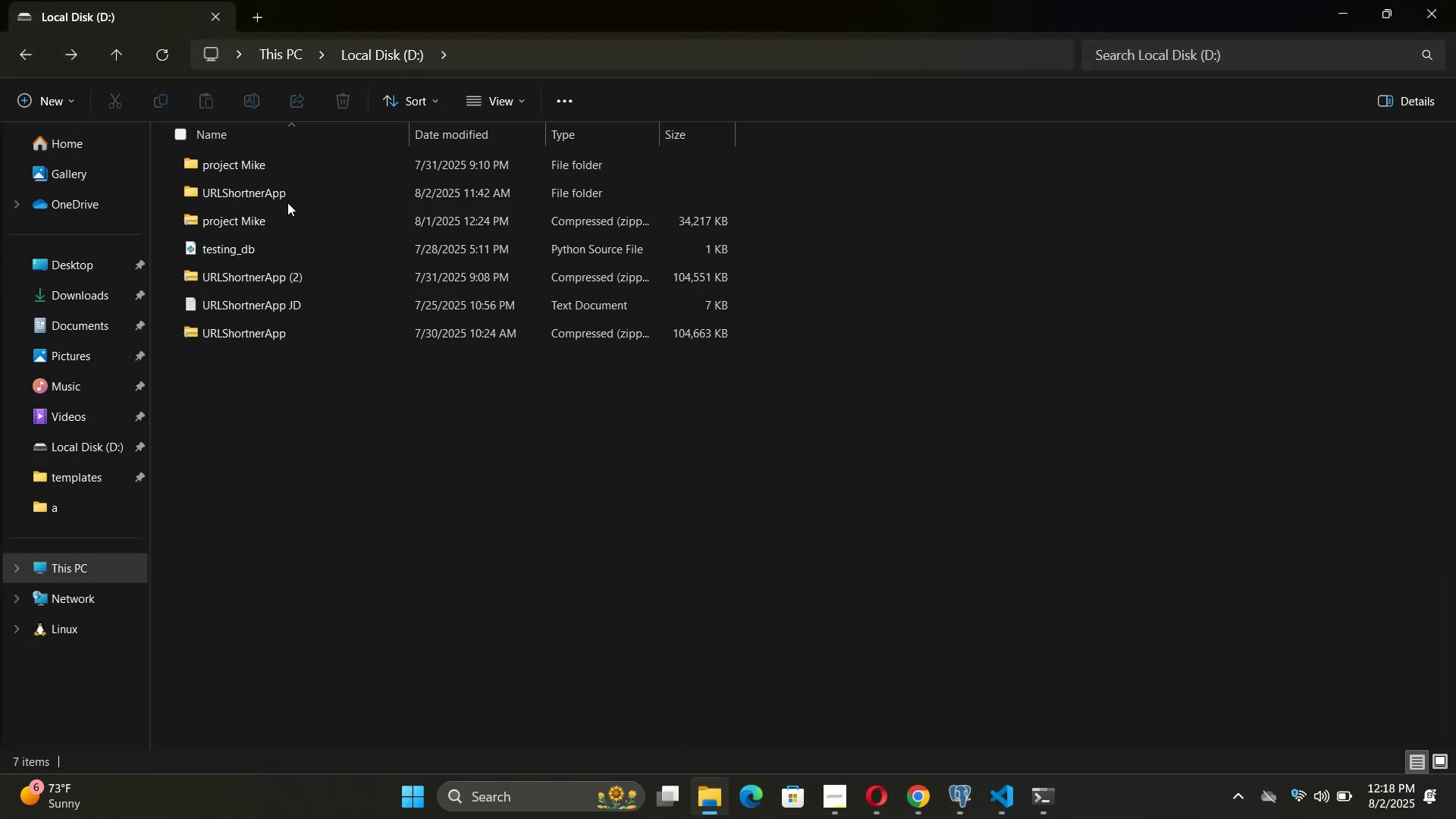 
double_click([294, 193])
 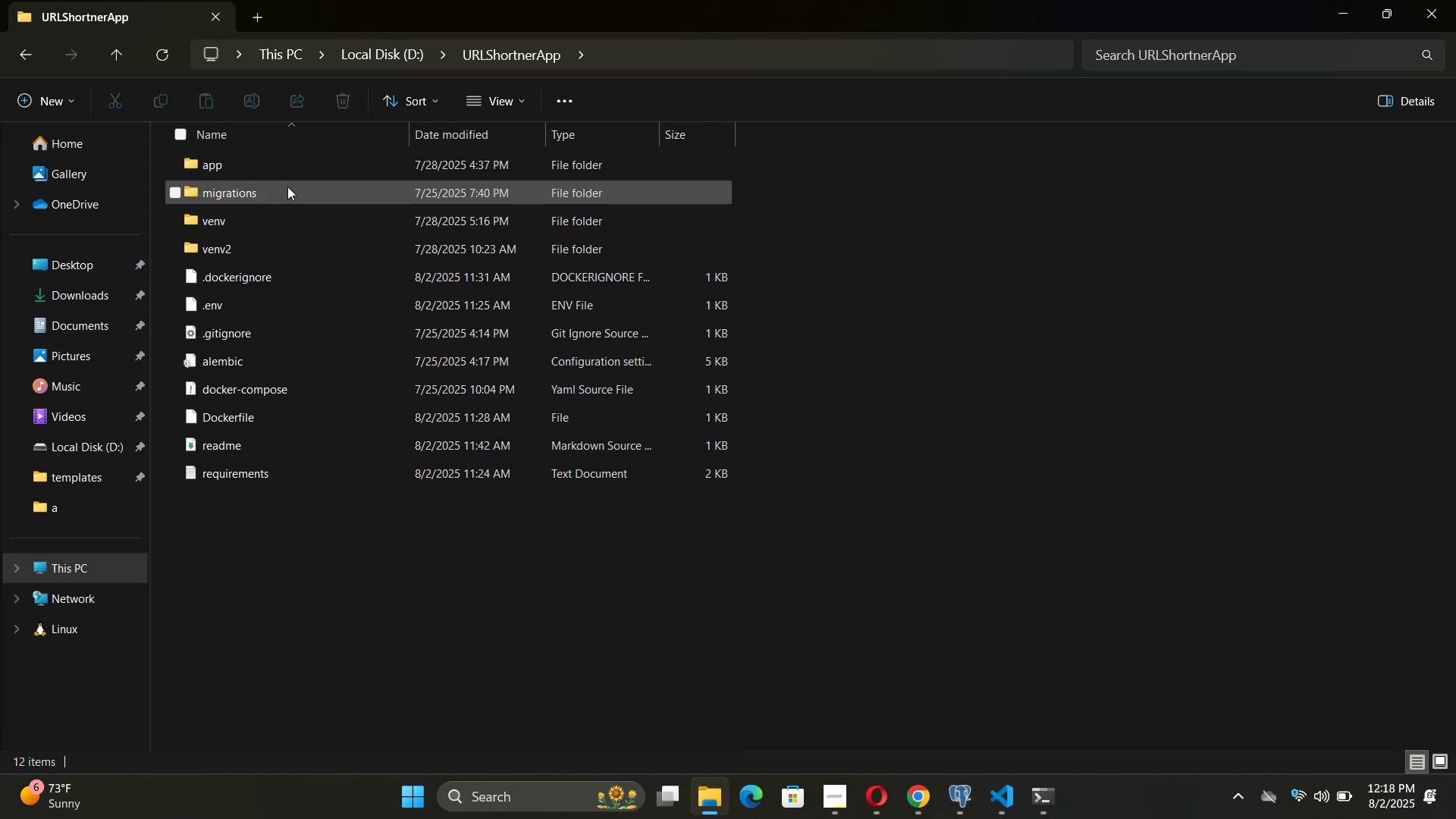 
left_click([287, 197])
 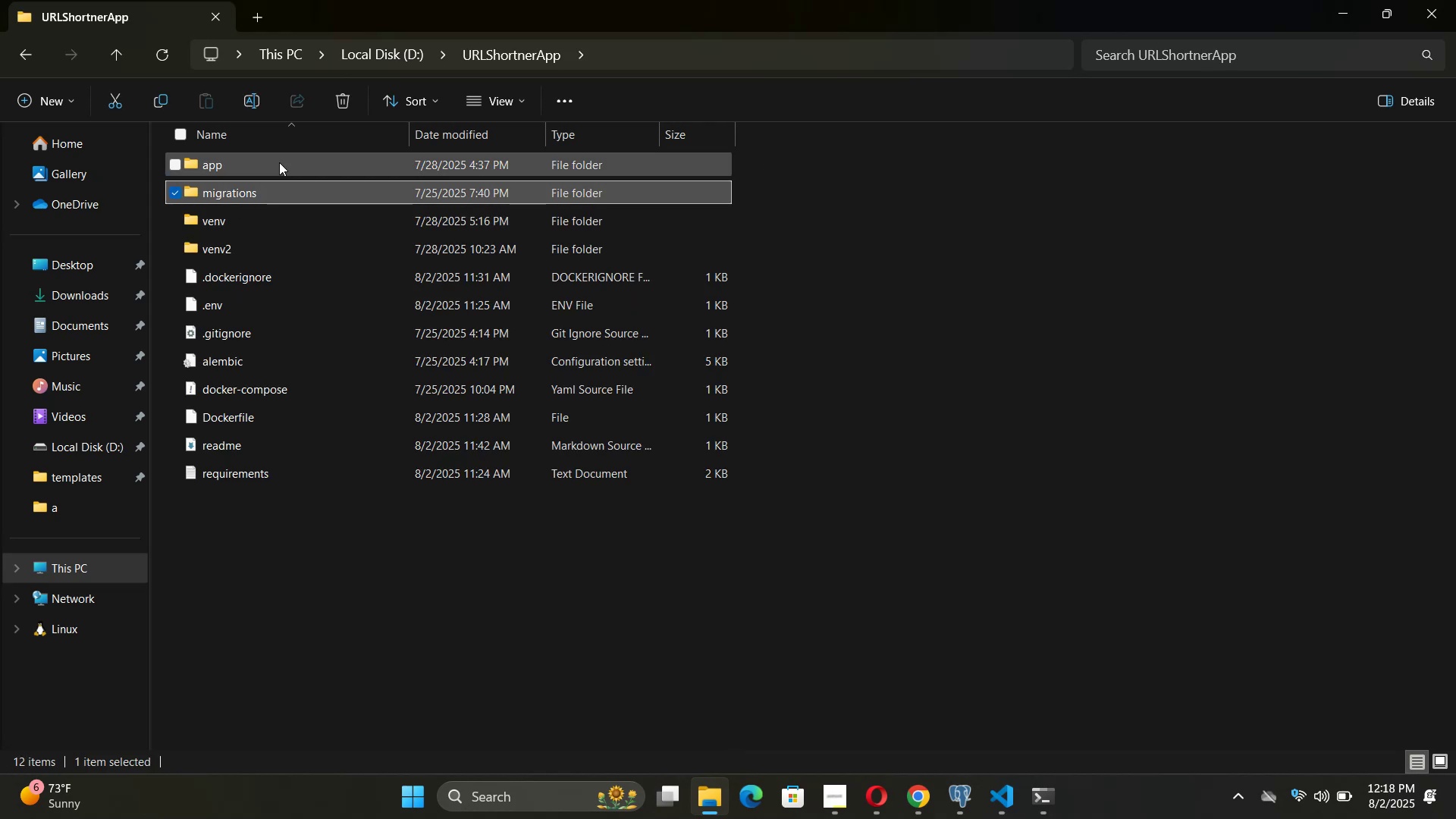 
left_click([279, 162])
 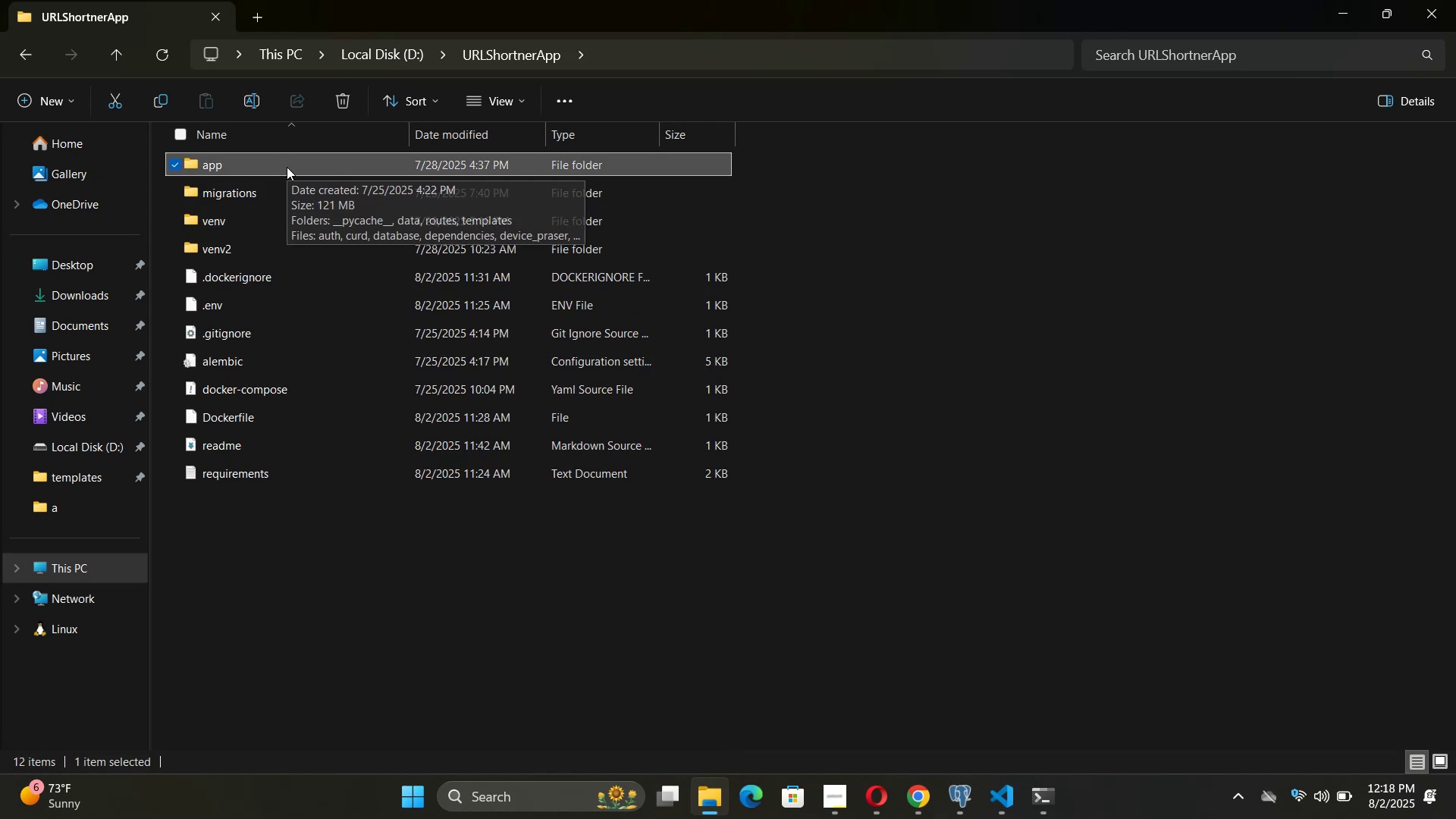 
hold_key(key=ControlLeft, duration=1.52)
left_click([284, 192])
 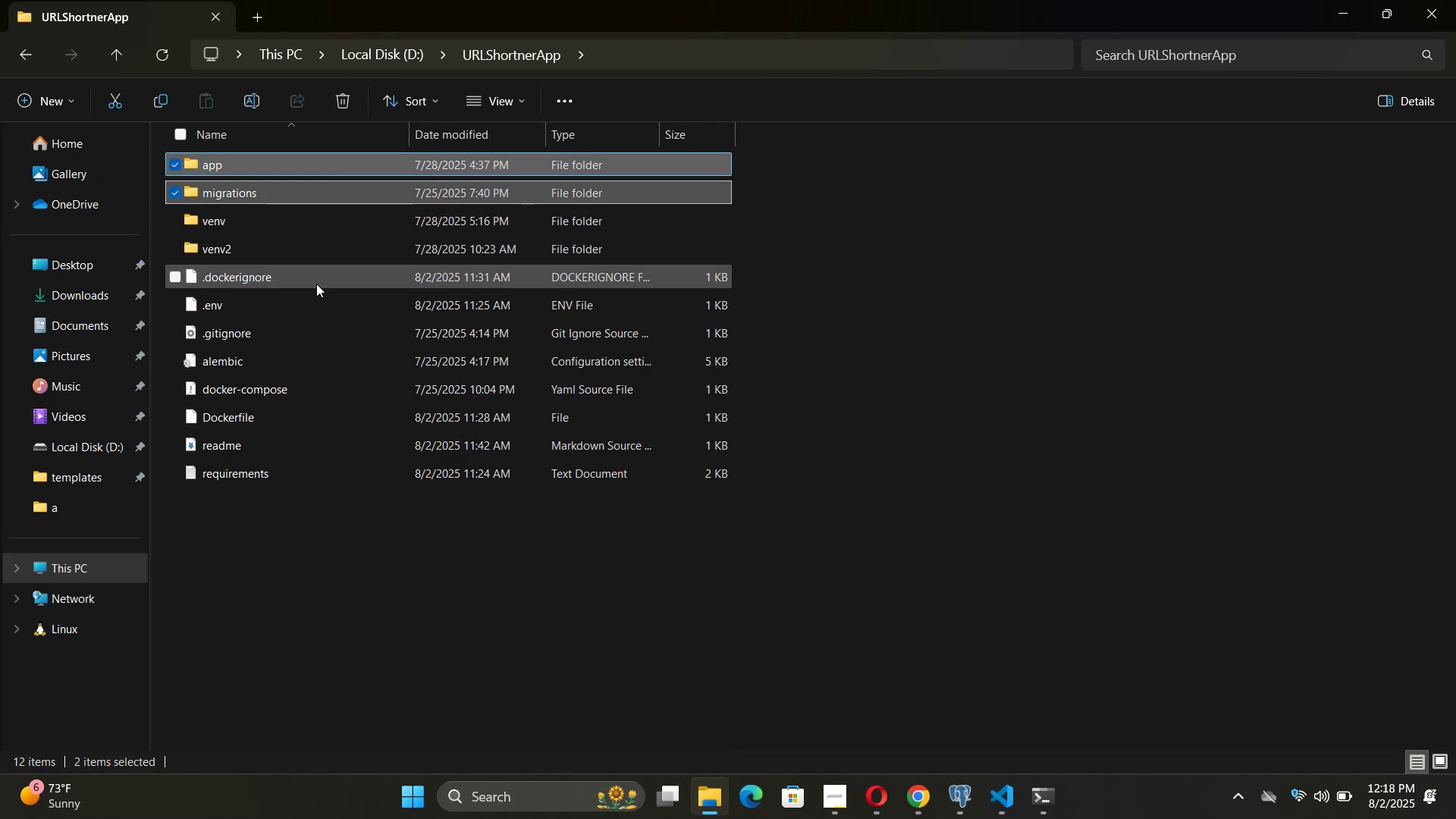 
left_click([316, 281])
 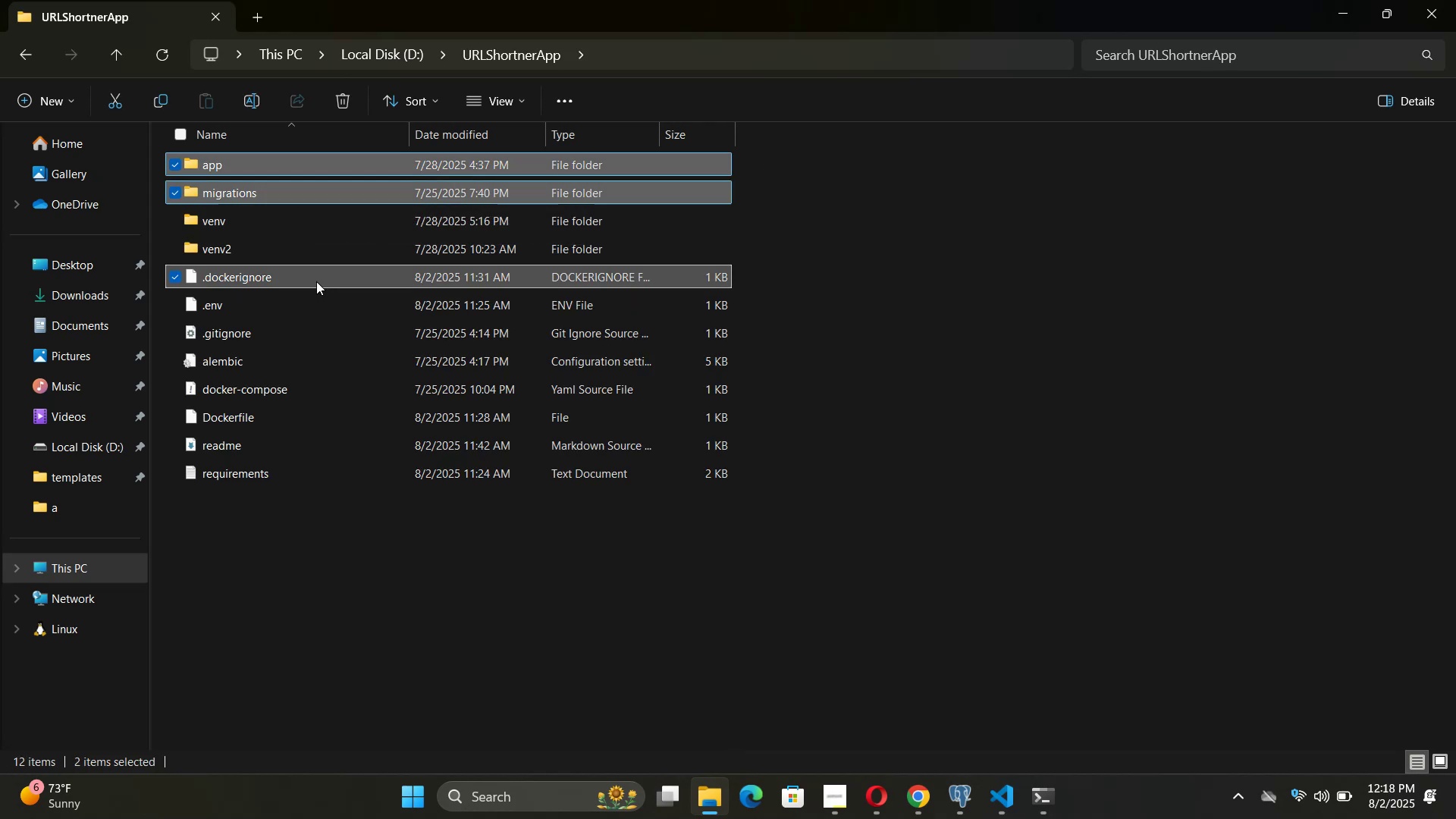 
hold_key(key=ControlLeft, duration=1.52)
left_click([318, 313])
 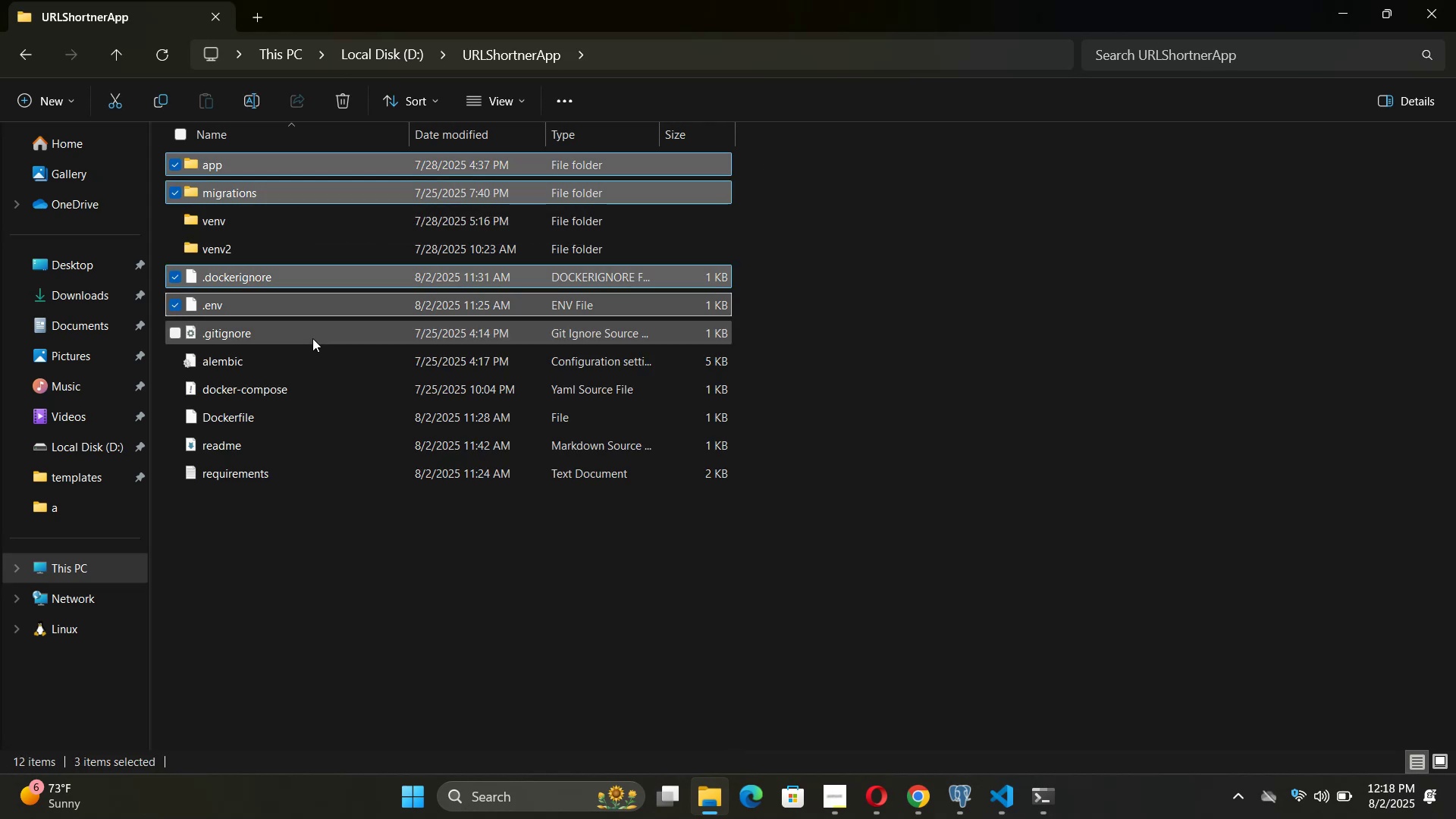 
double_click([312, 338])
 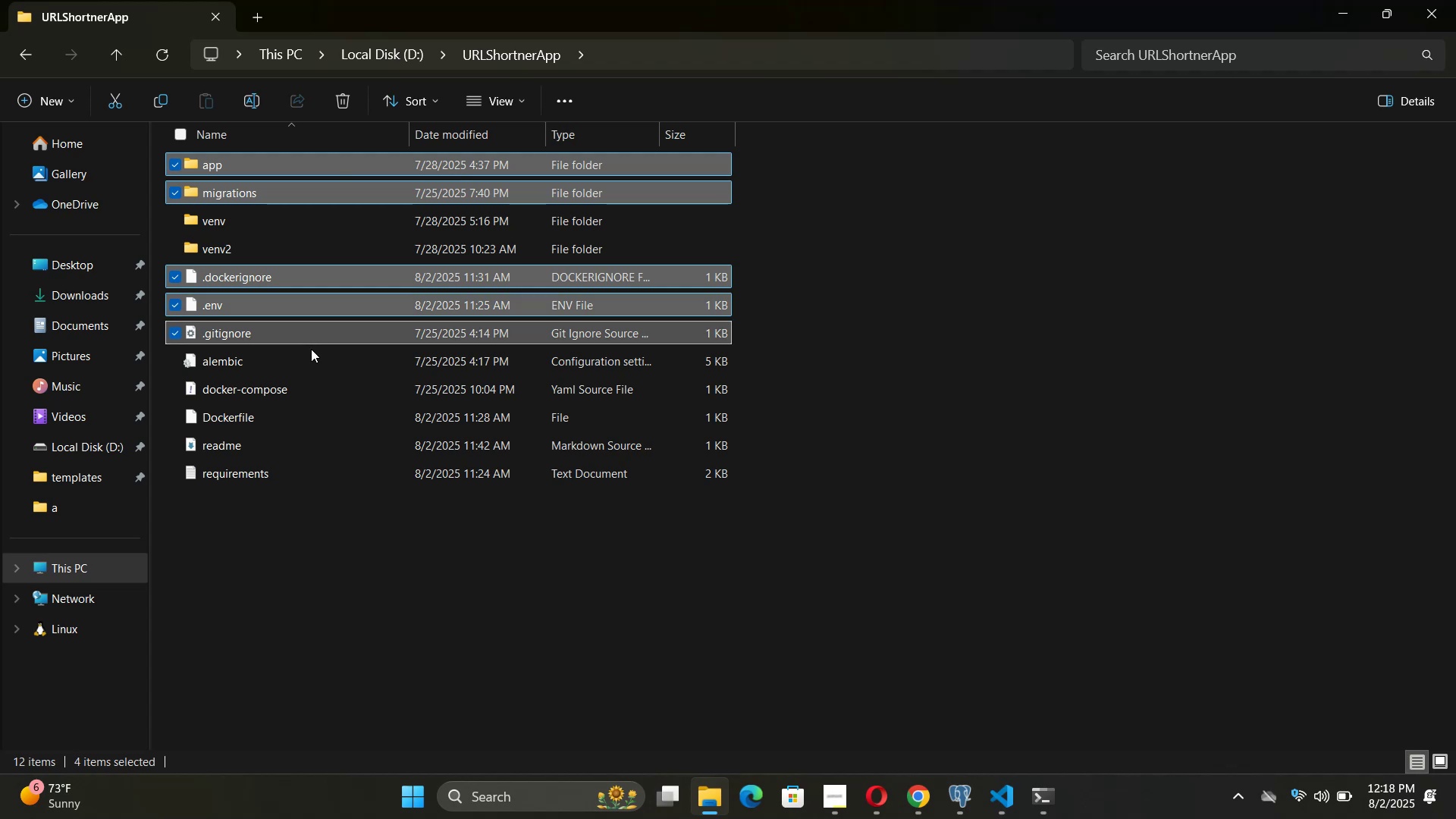 
hold_key(key=ControlLeft, duration=1.52)
left_click([312, 358])
 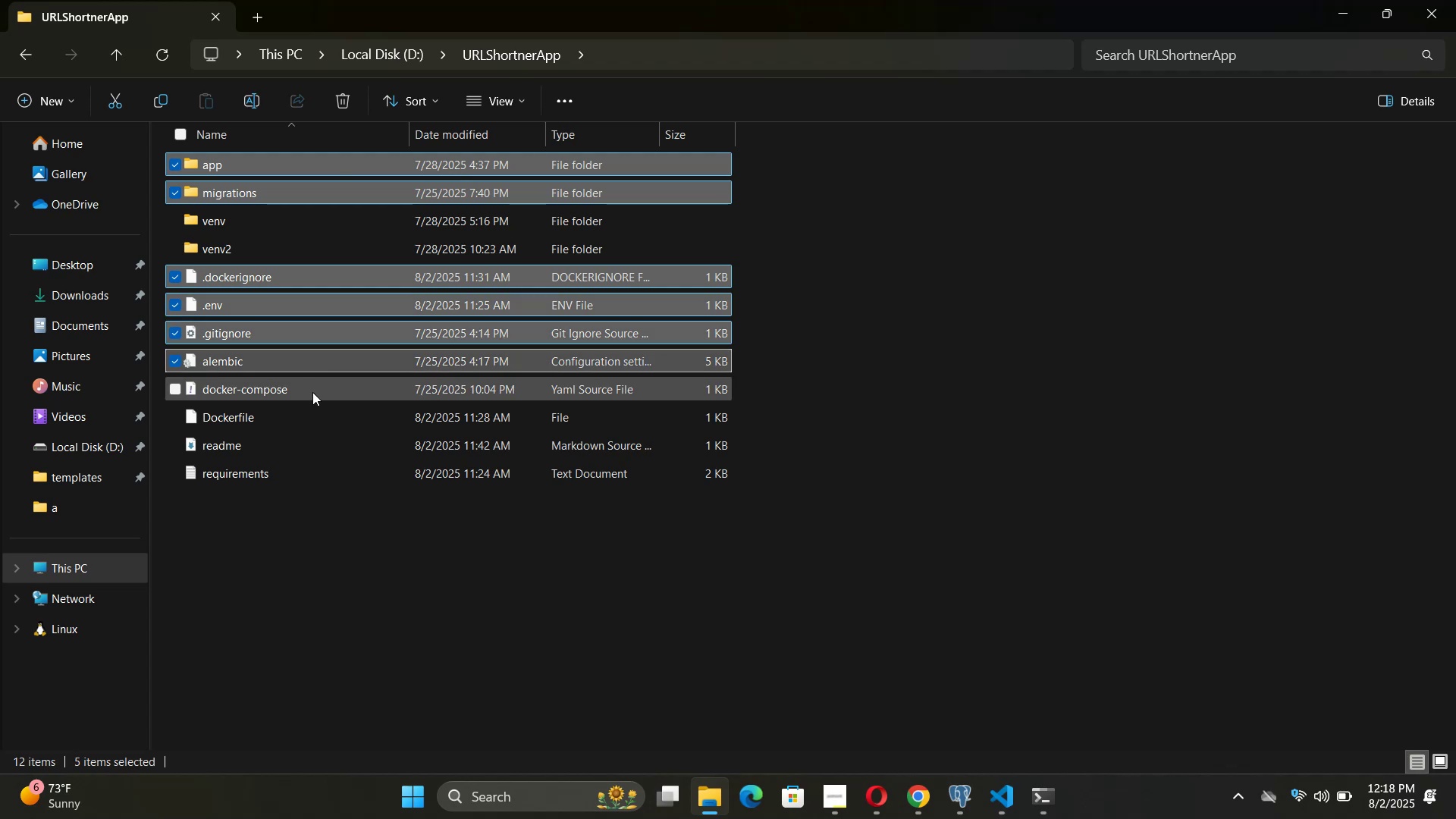 
double_click([313, 391])
 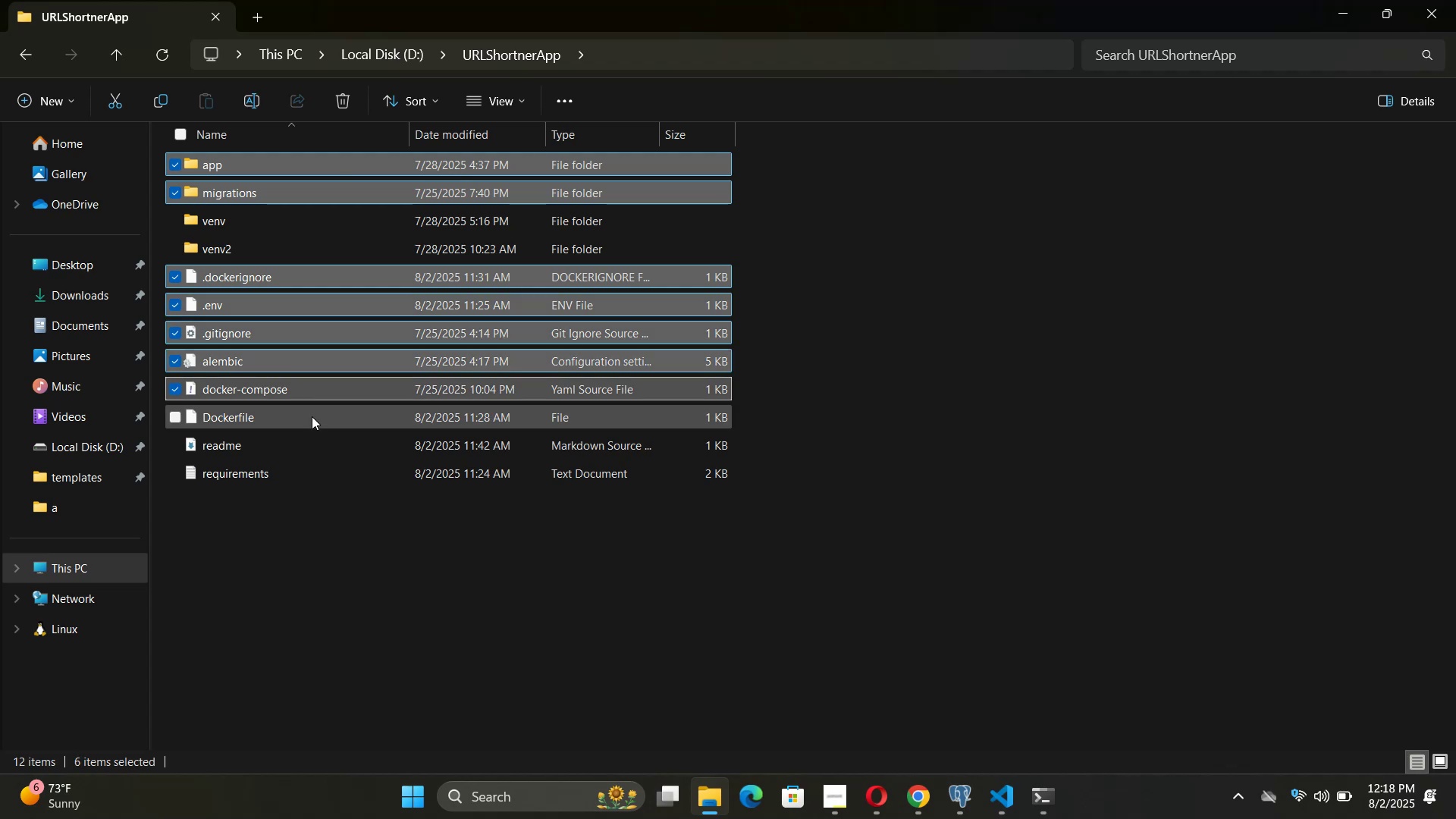 
triple_click([312, 420])
 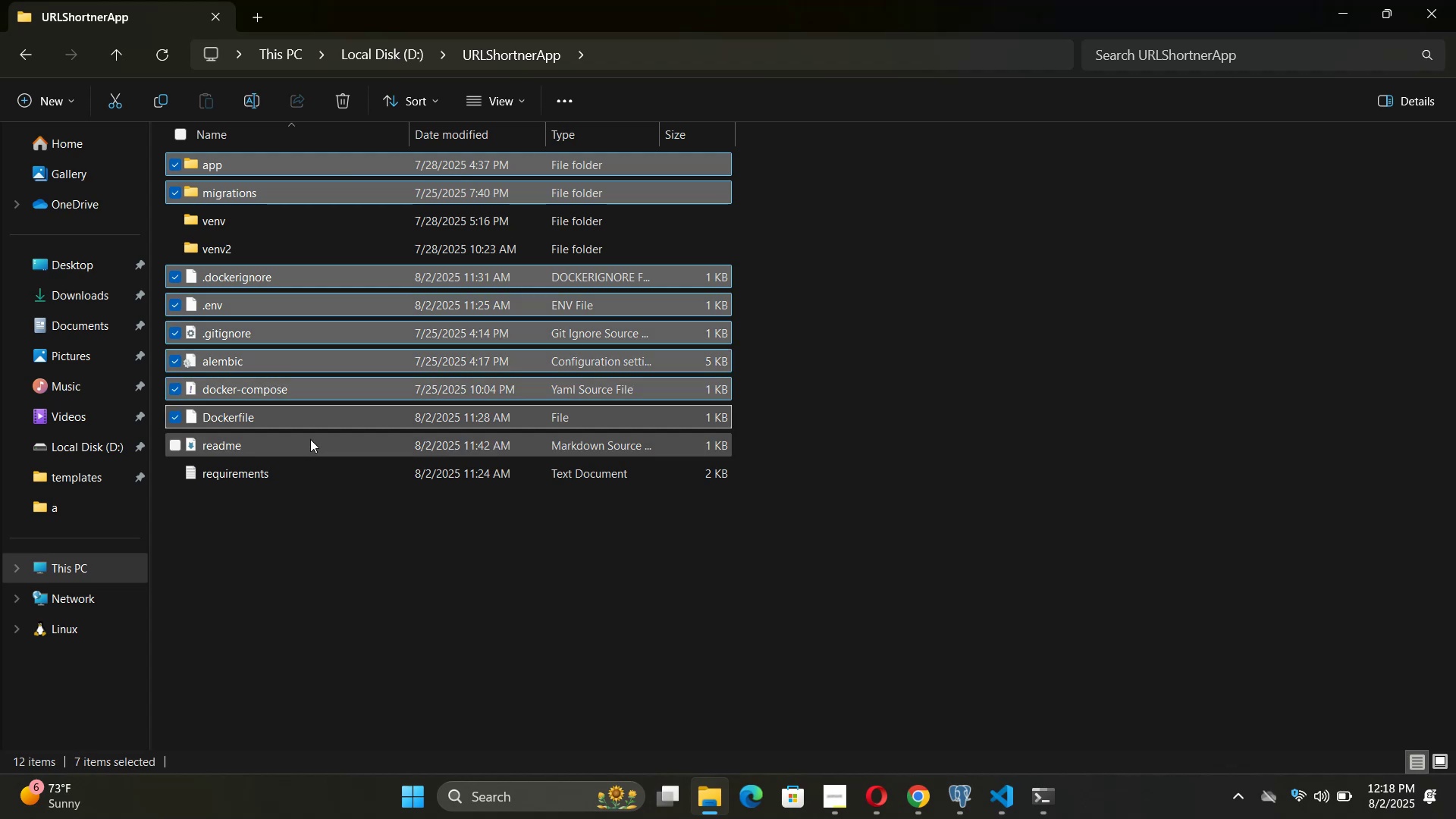 
hold_key(key=ControlLeft, duration=1.52)
left_click([310, 443])
 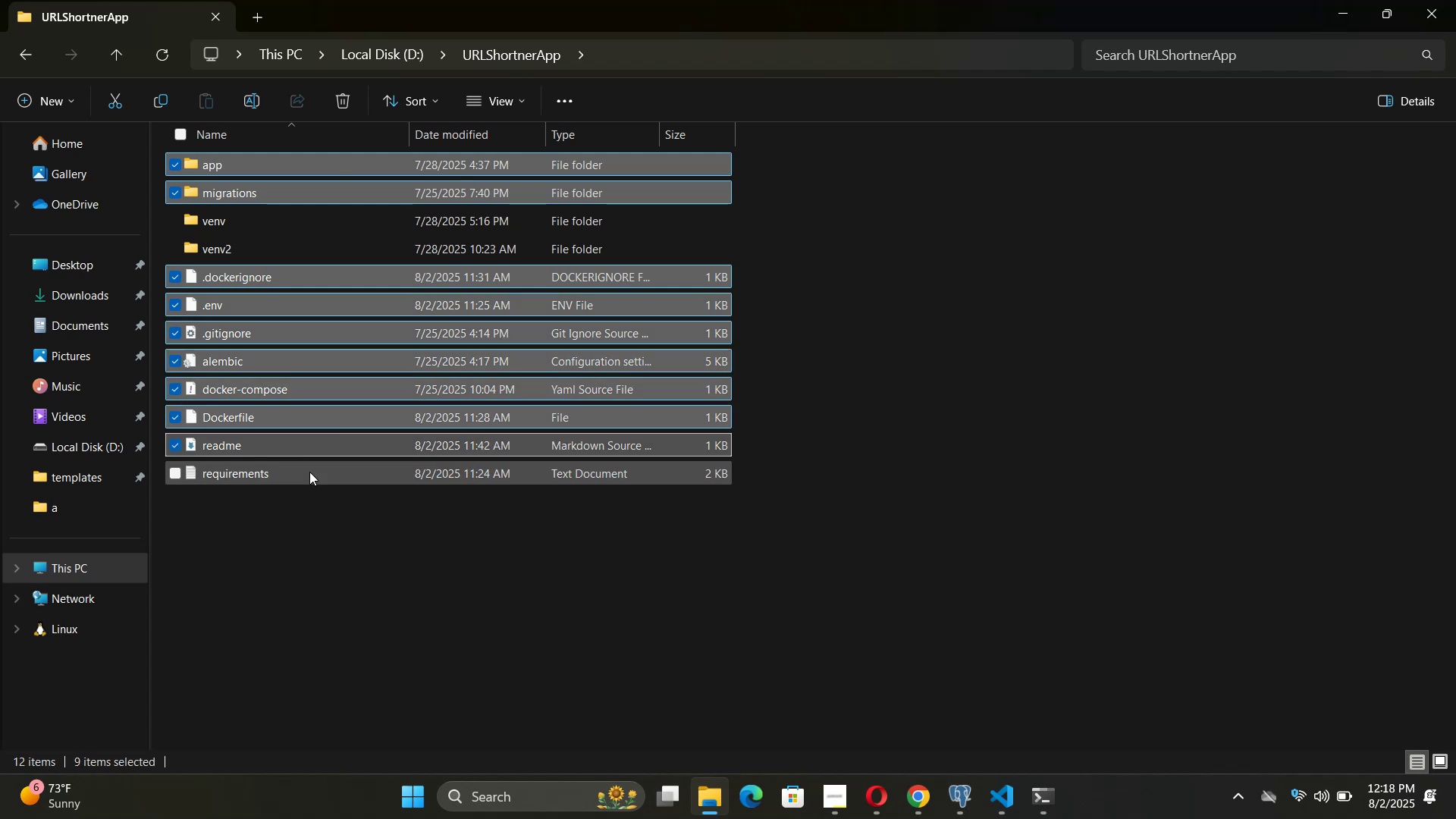 
left_click([309, 472])
 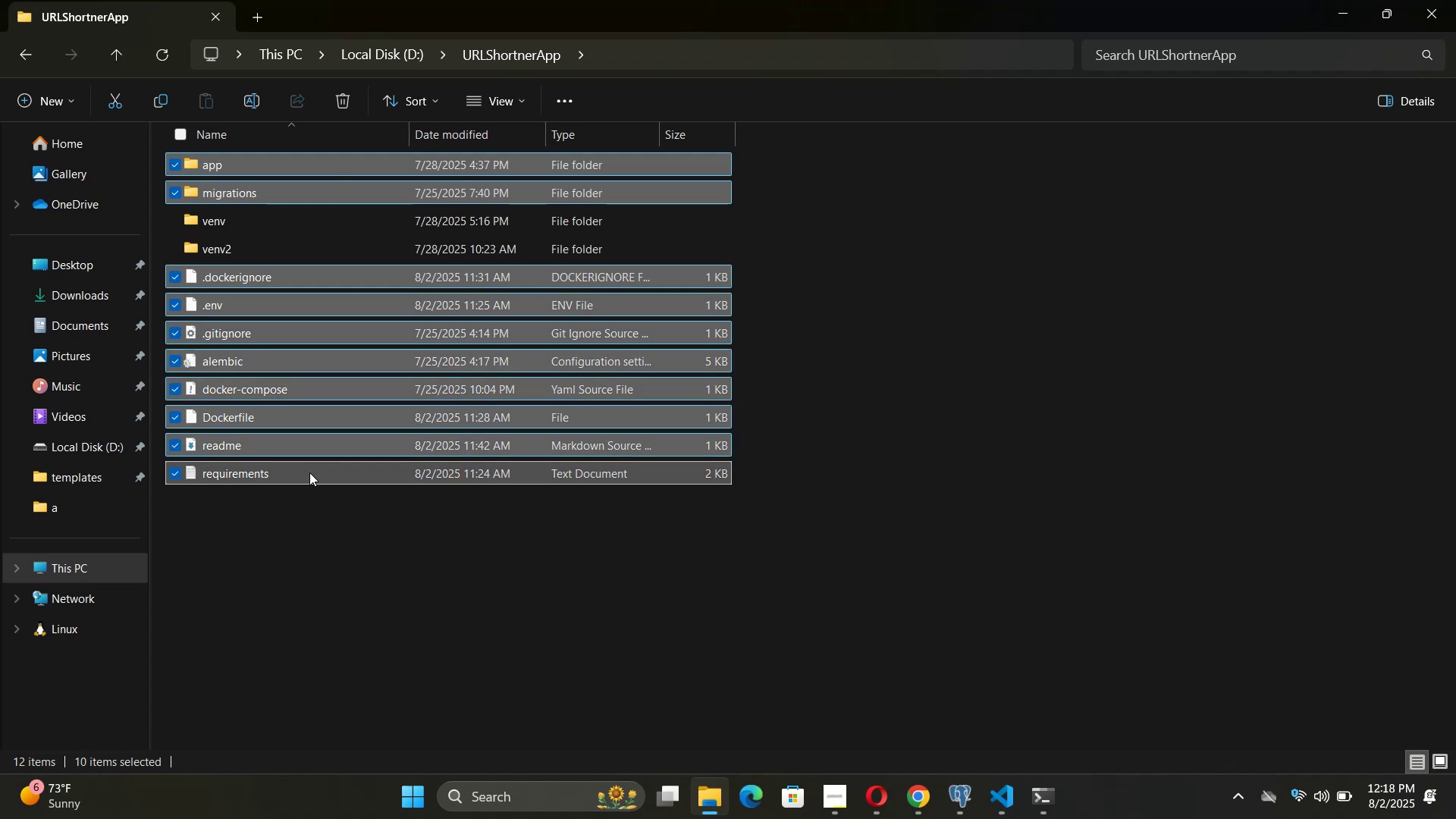 
key(Control+C)
 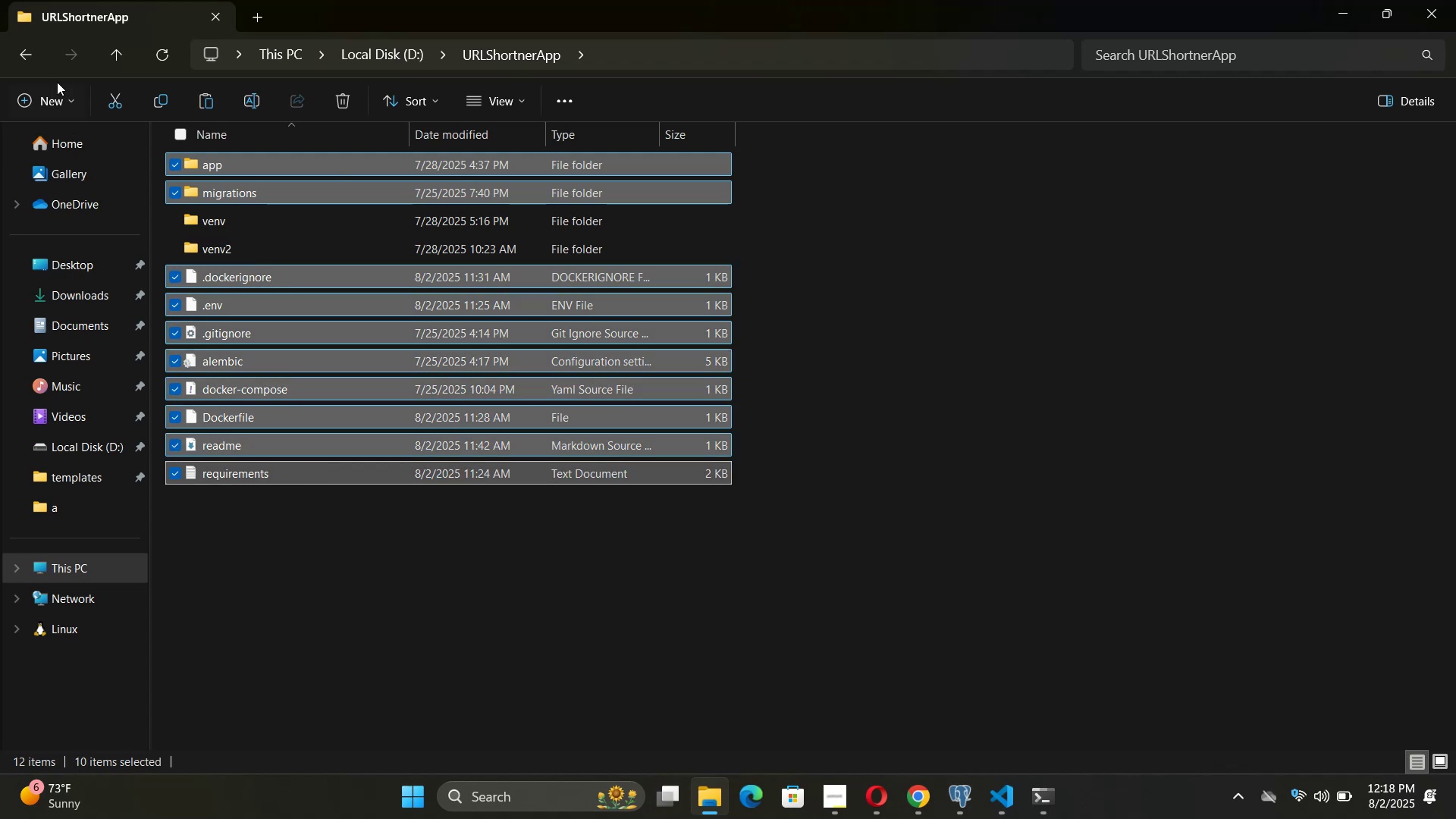 
left_click([31, 50])
 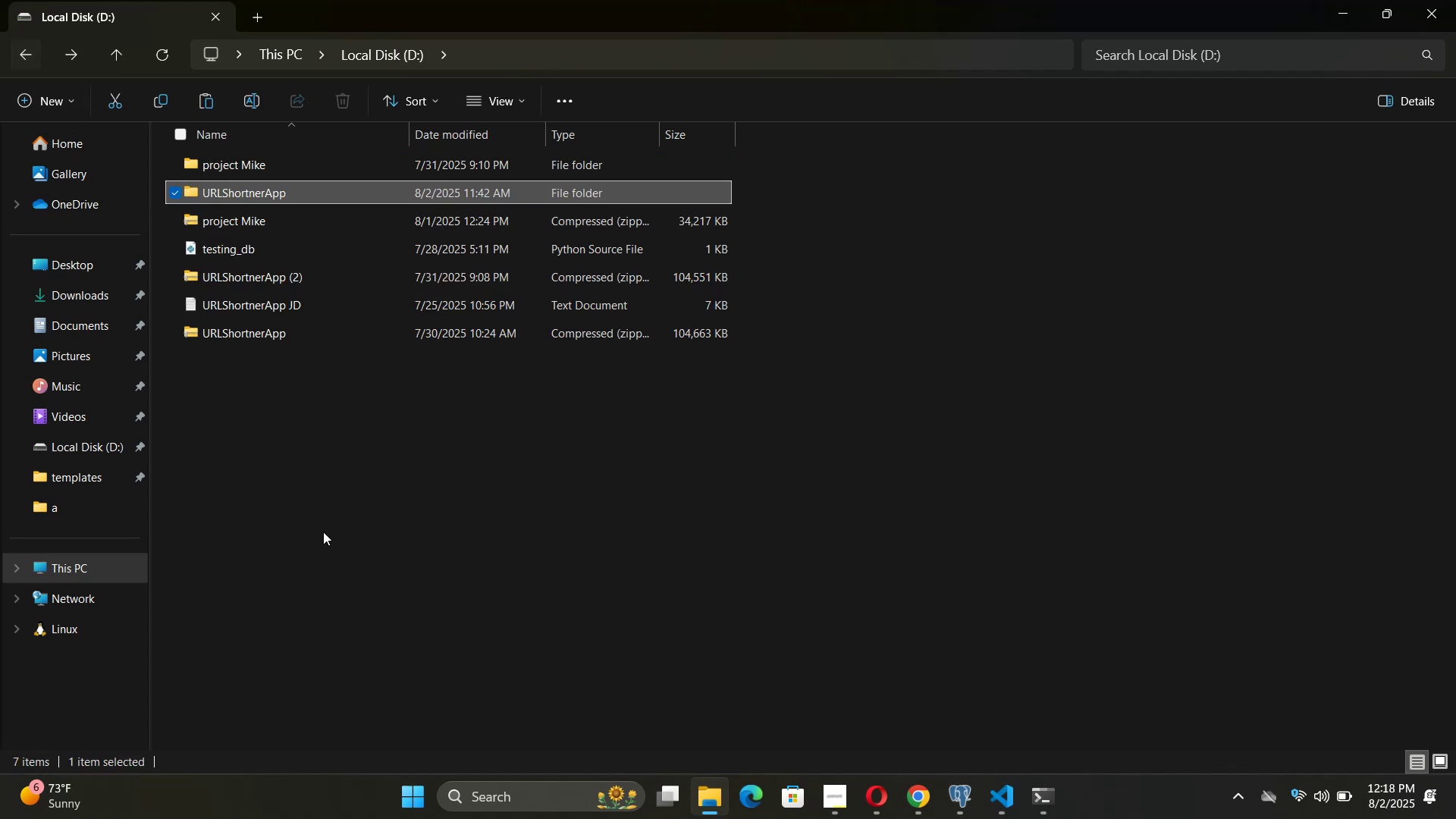 
right_click([312, 488])
 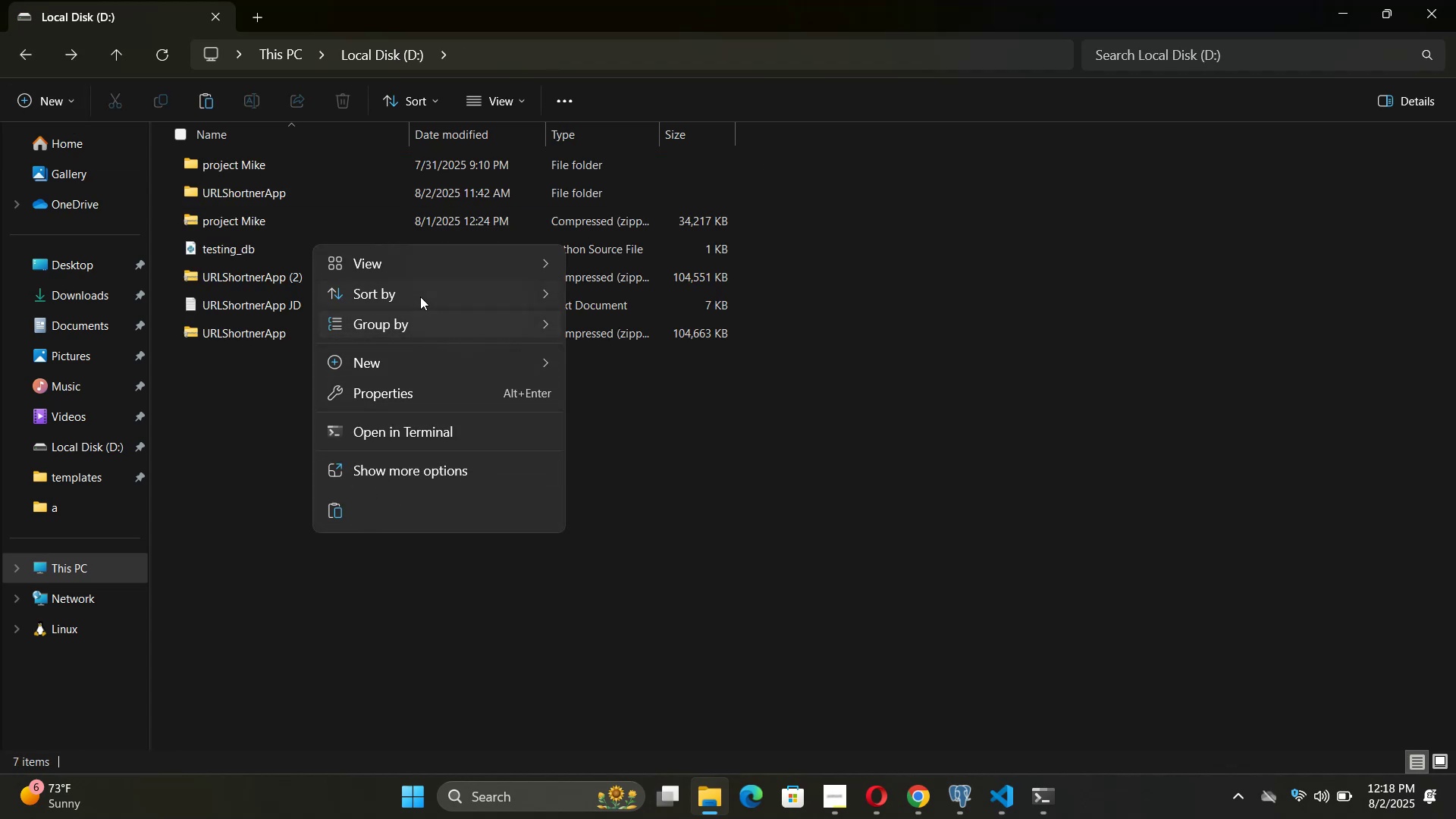 
left_click([422, 353])
 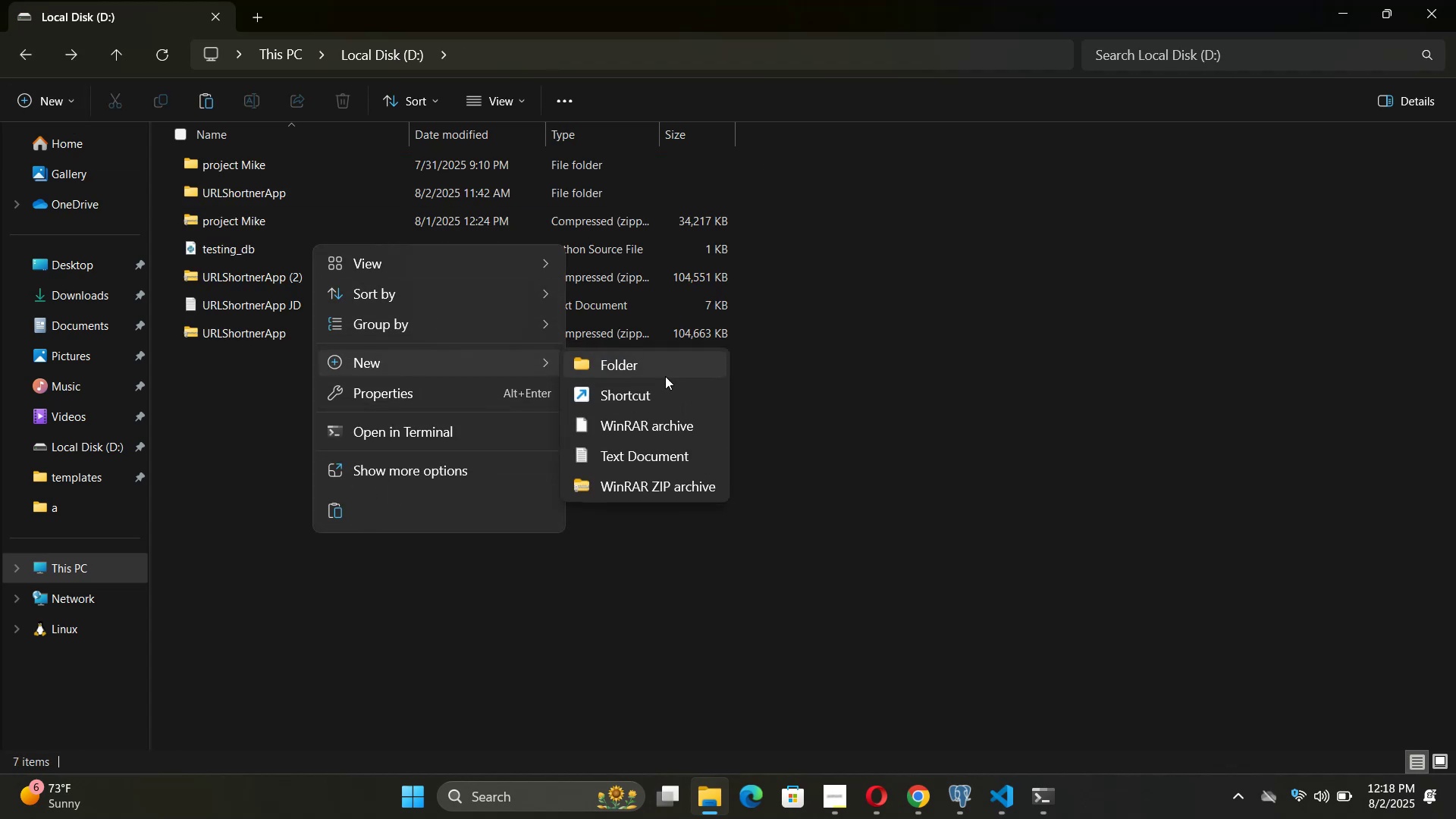 
left_click([666, 367])
 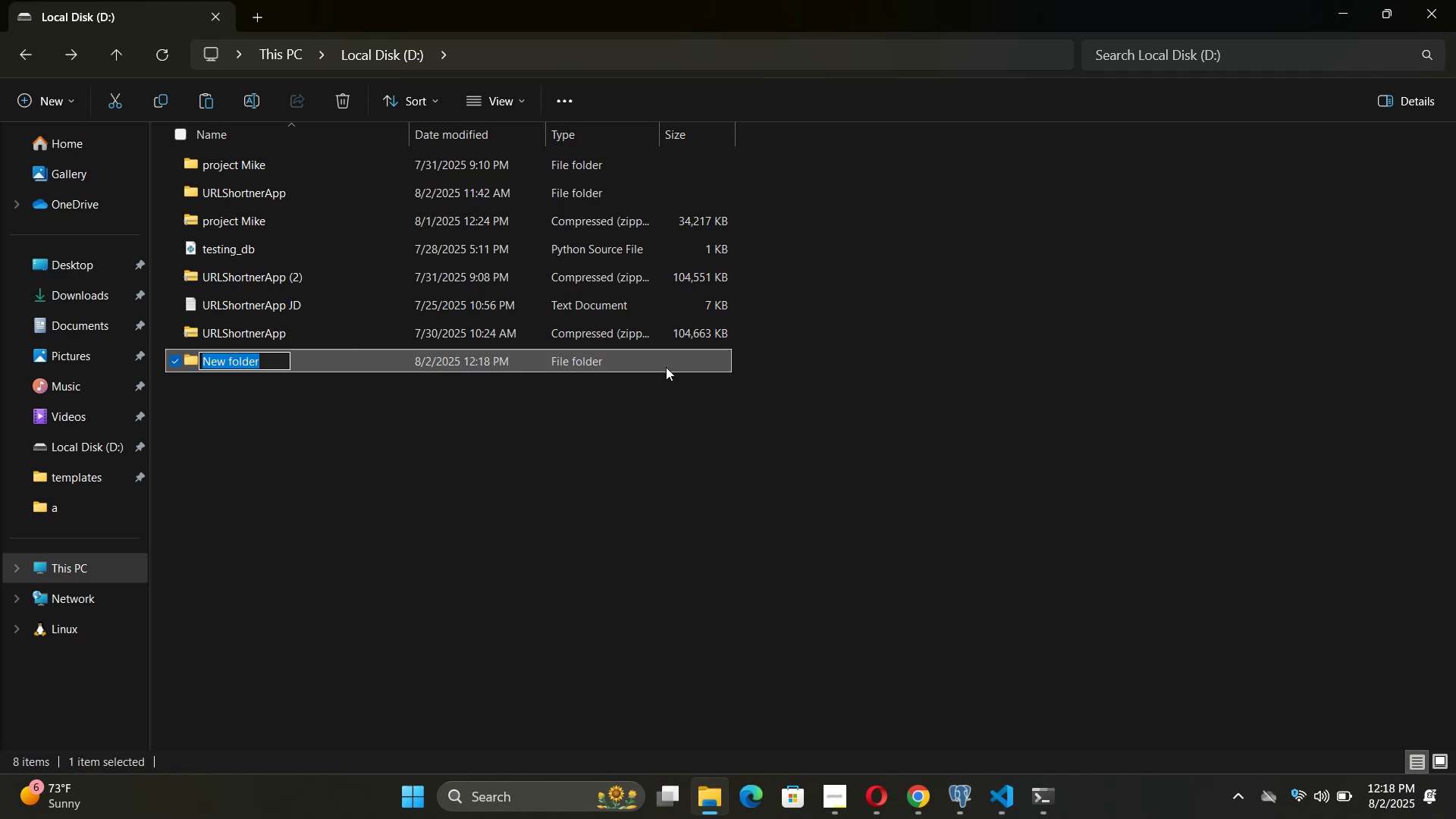 
type(url-)
key(Backspace)
type(_shortner)
 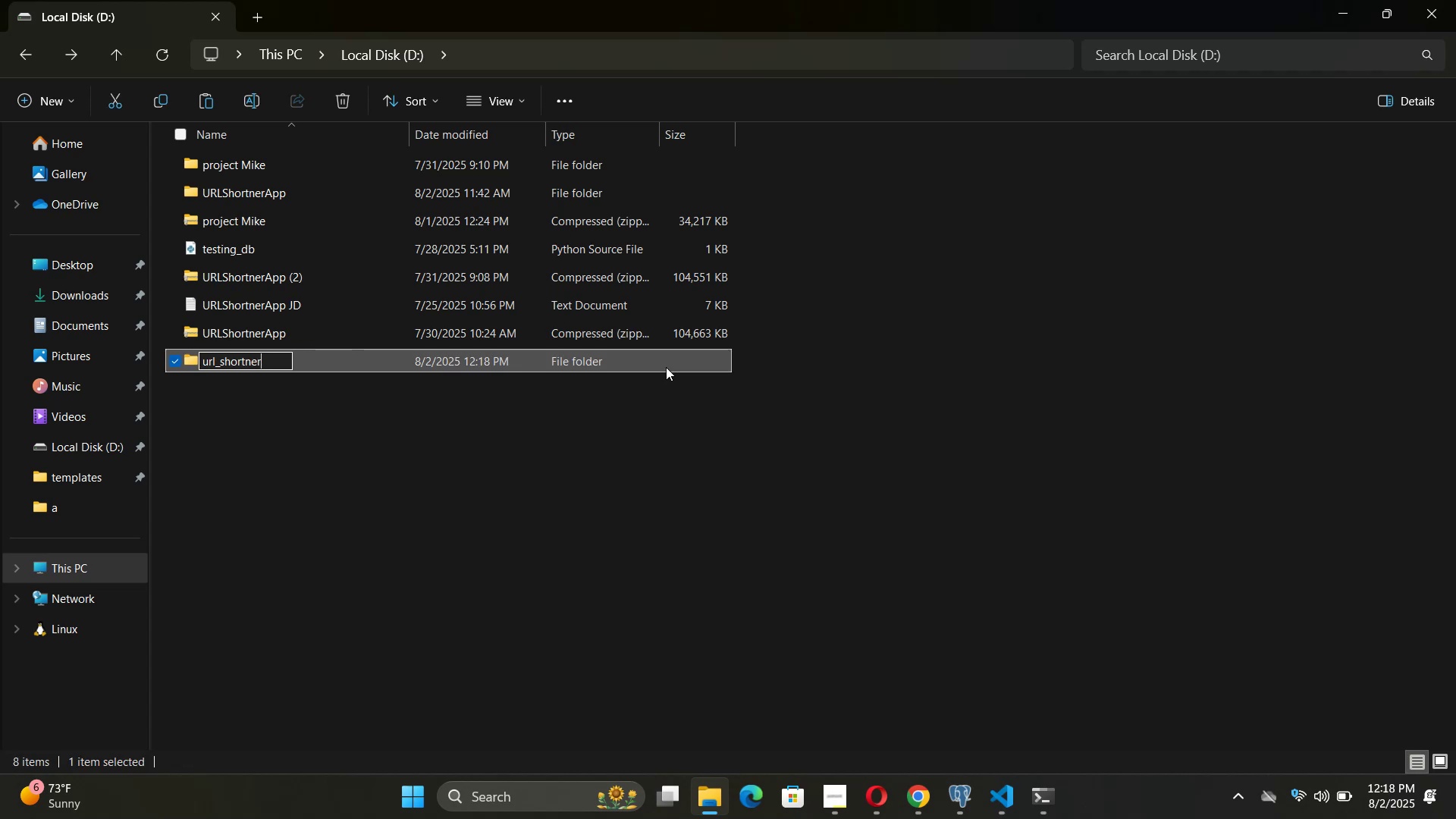 
key(Enter)
 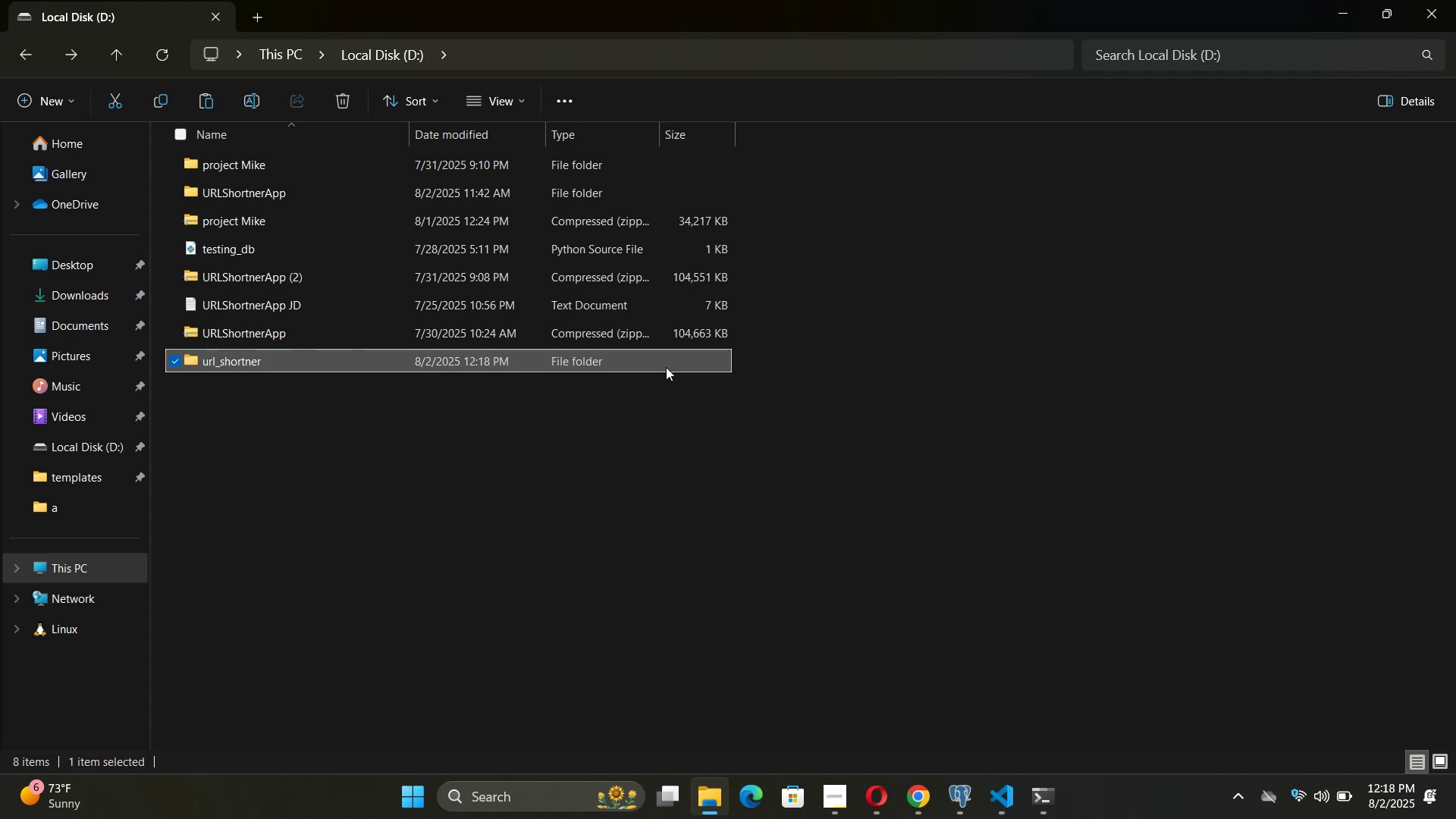 
key(Enter)
 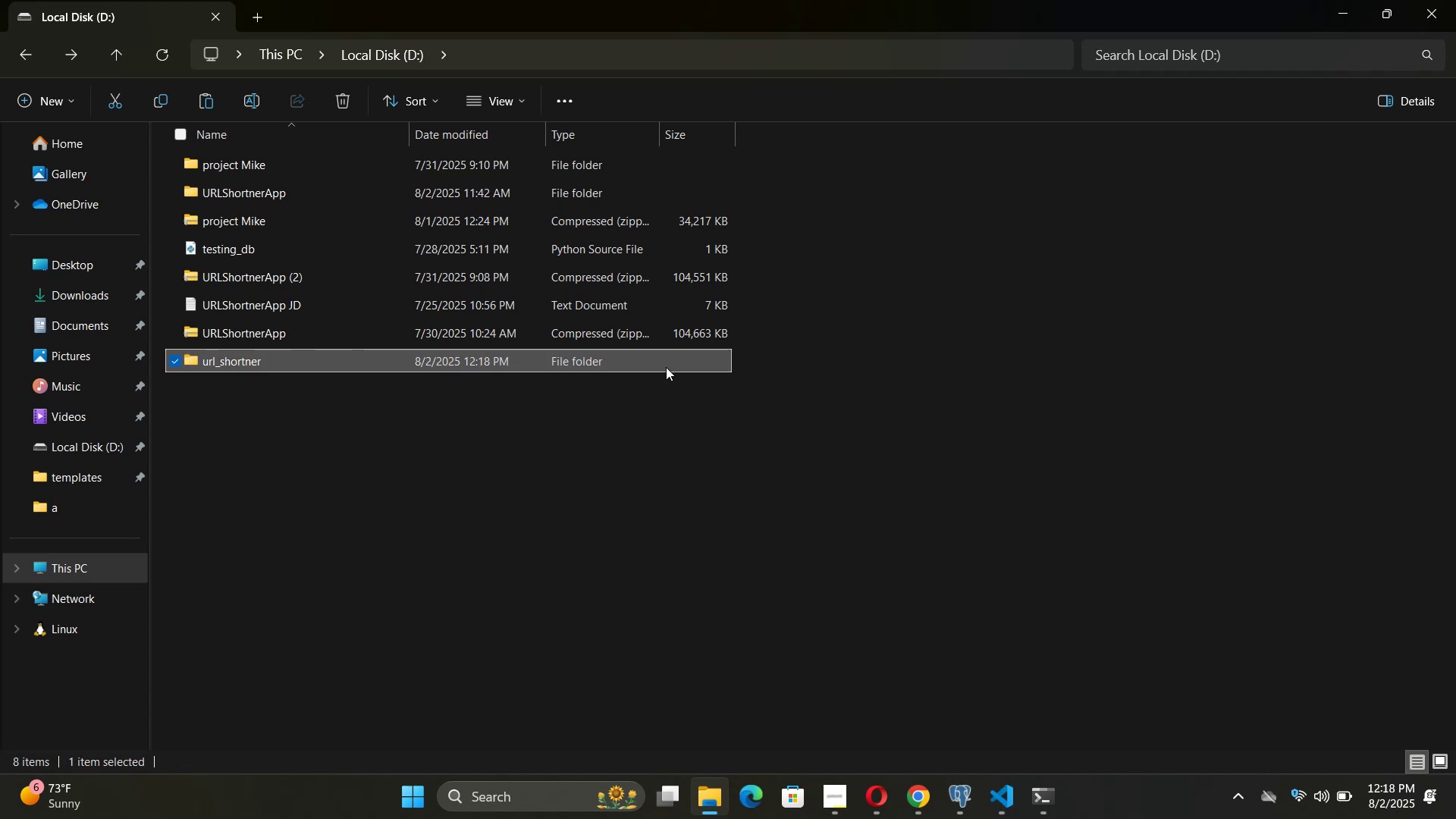 
hold_key(key=ControlLeft, duration=0.9)
 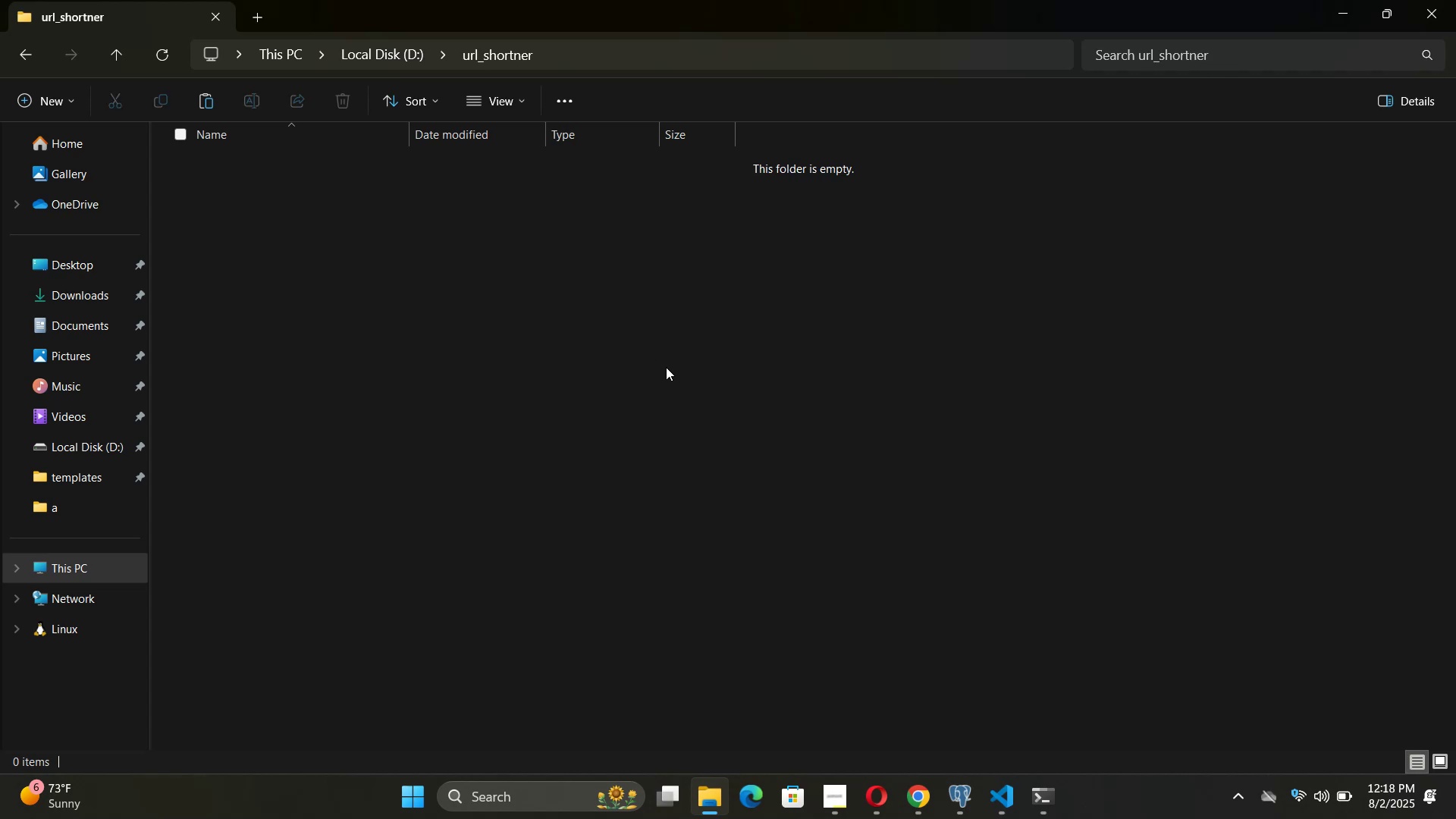 
hold_key(key=V, duration=21.9)
 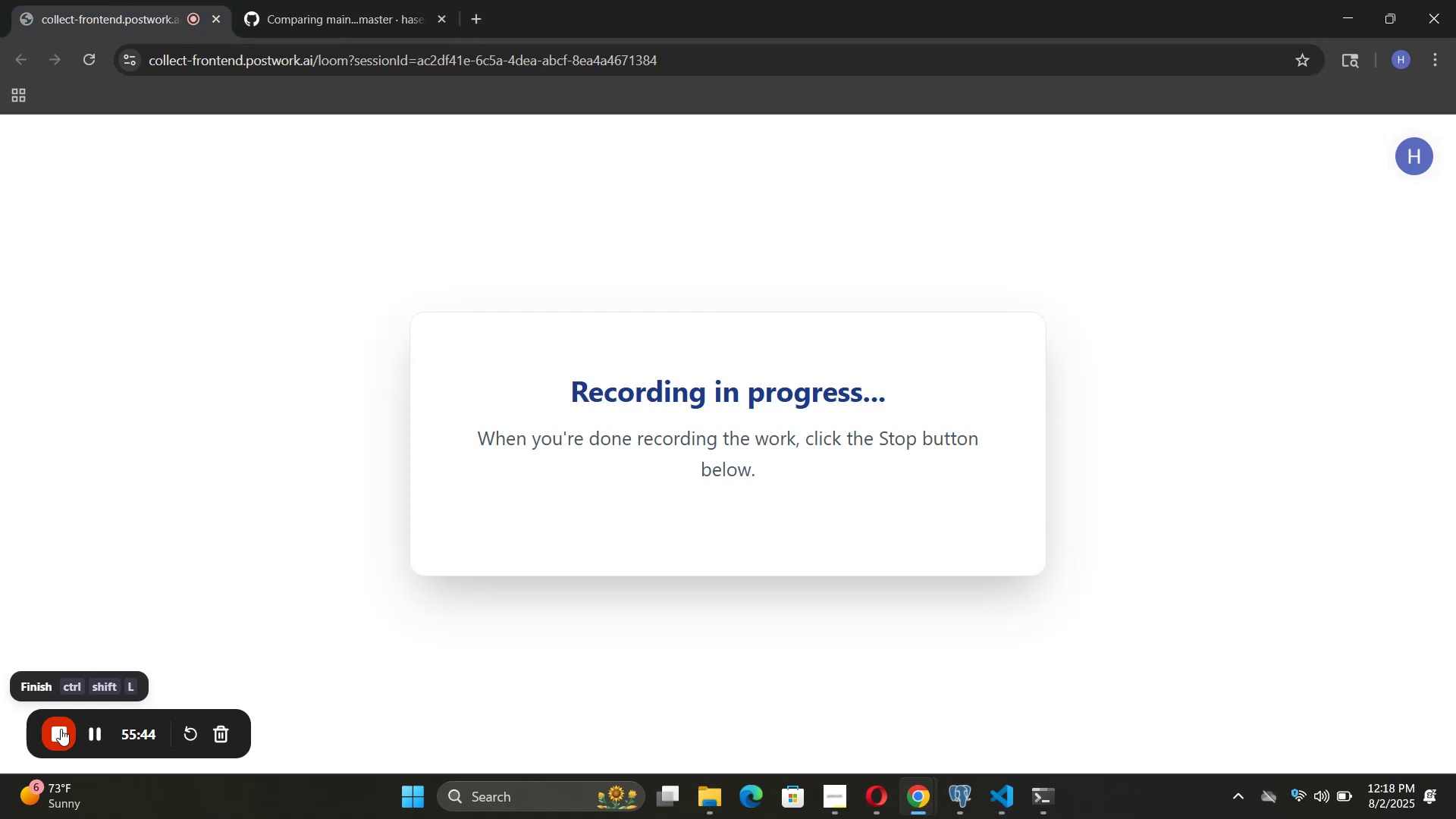 
left_click([1009, 781])
 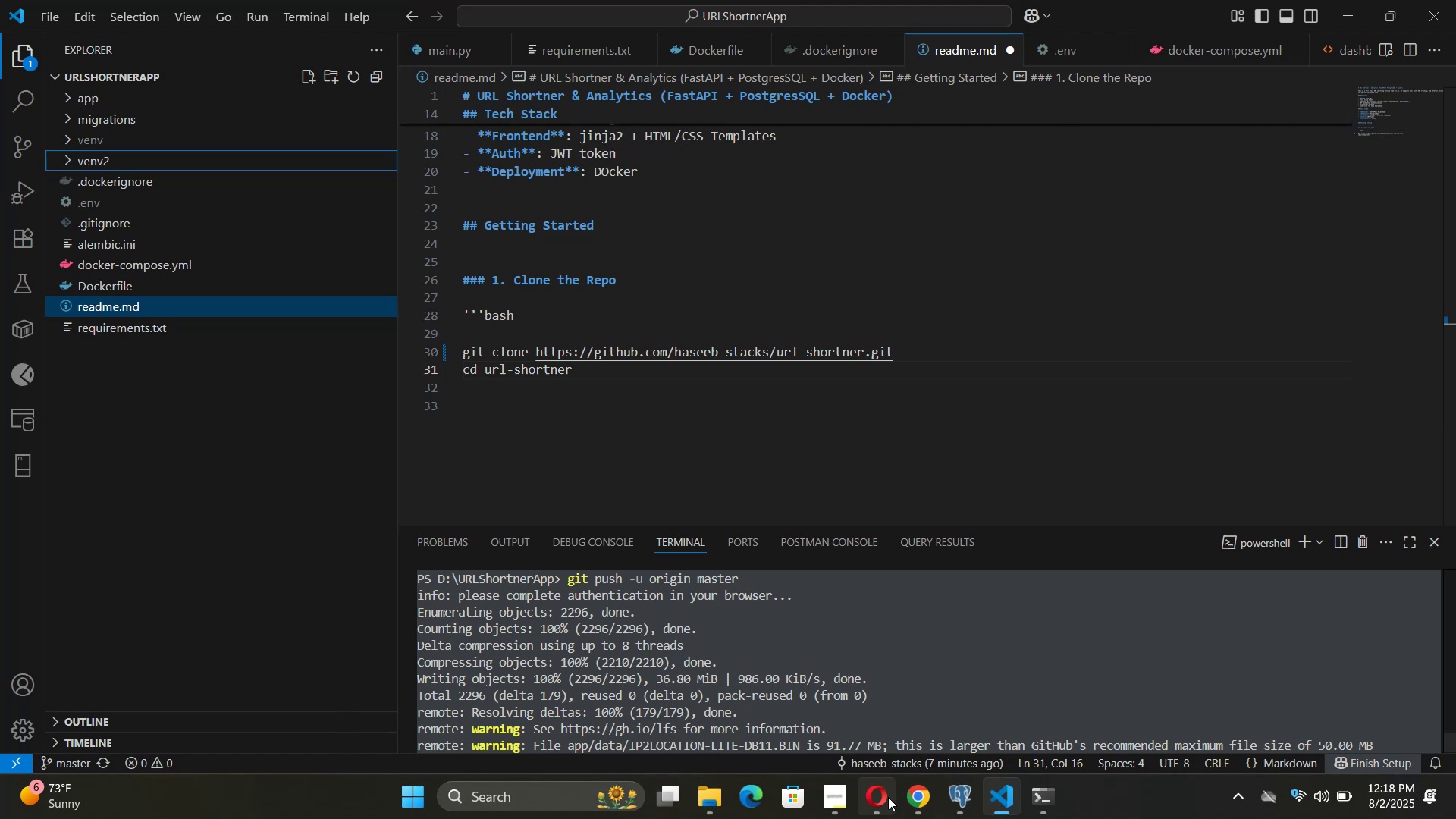 
left_click([914, 805])
 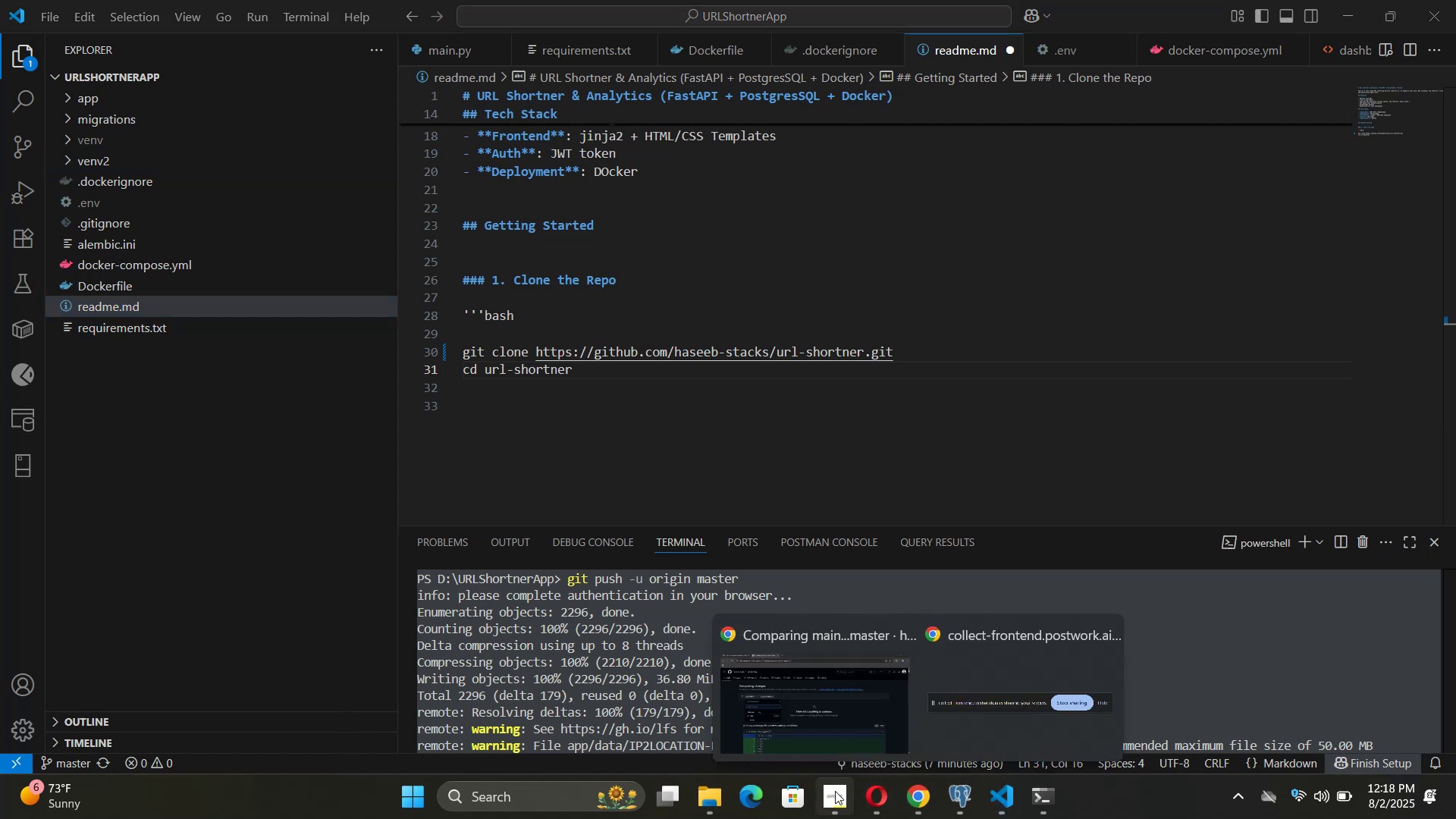 
left_click([817, 725])
 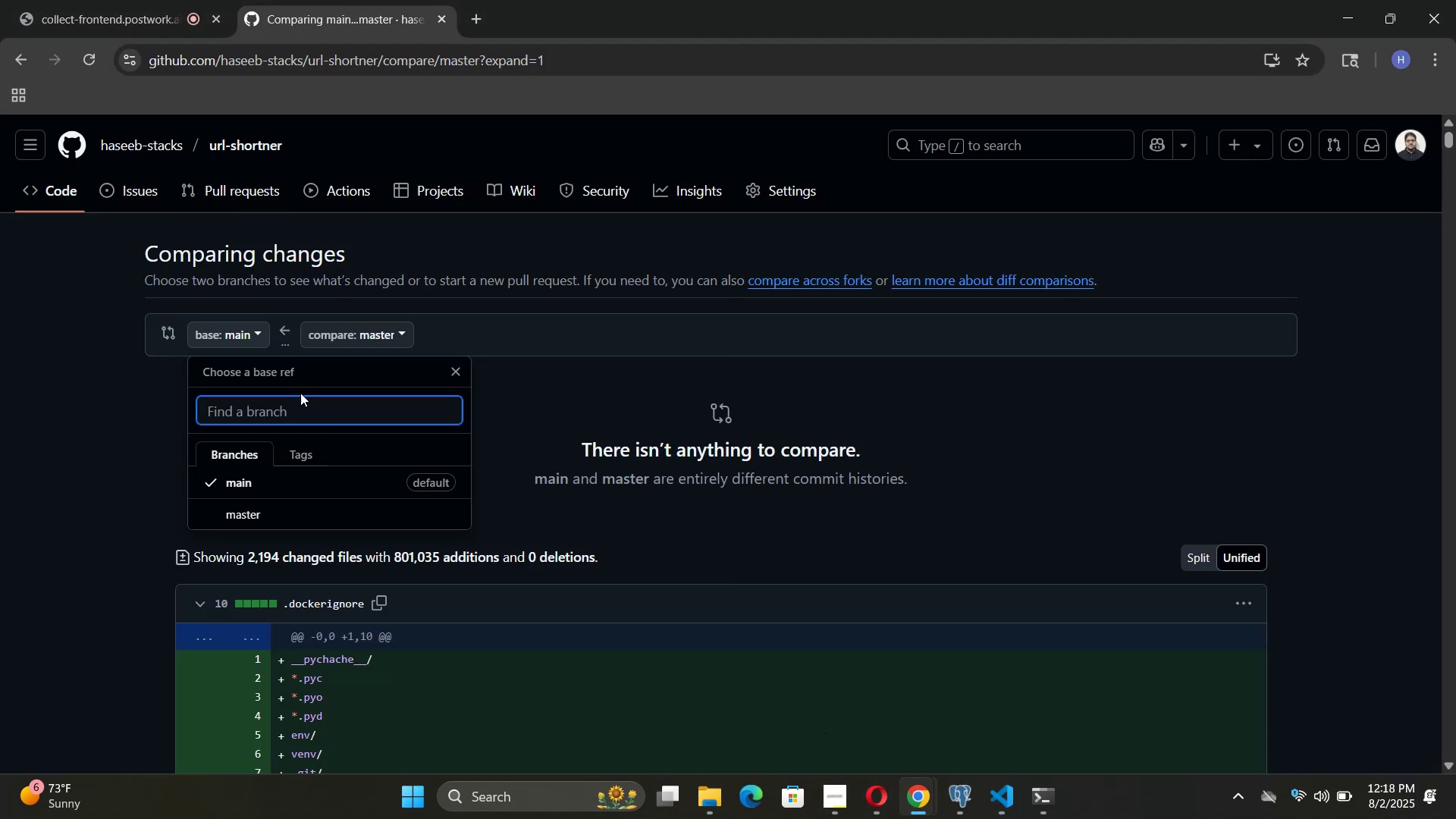 